 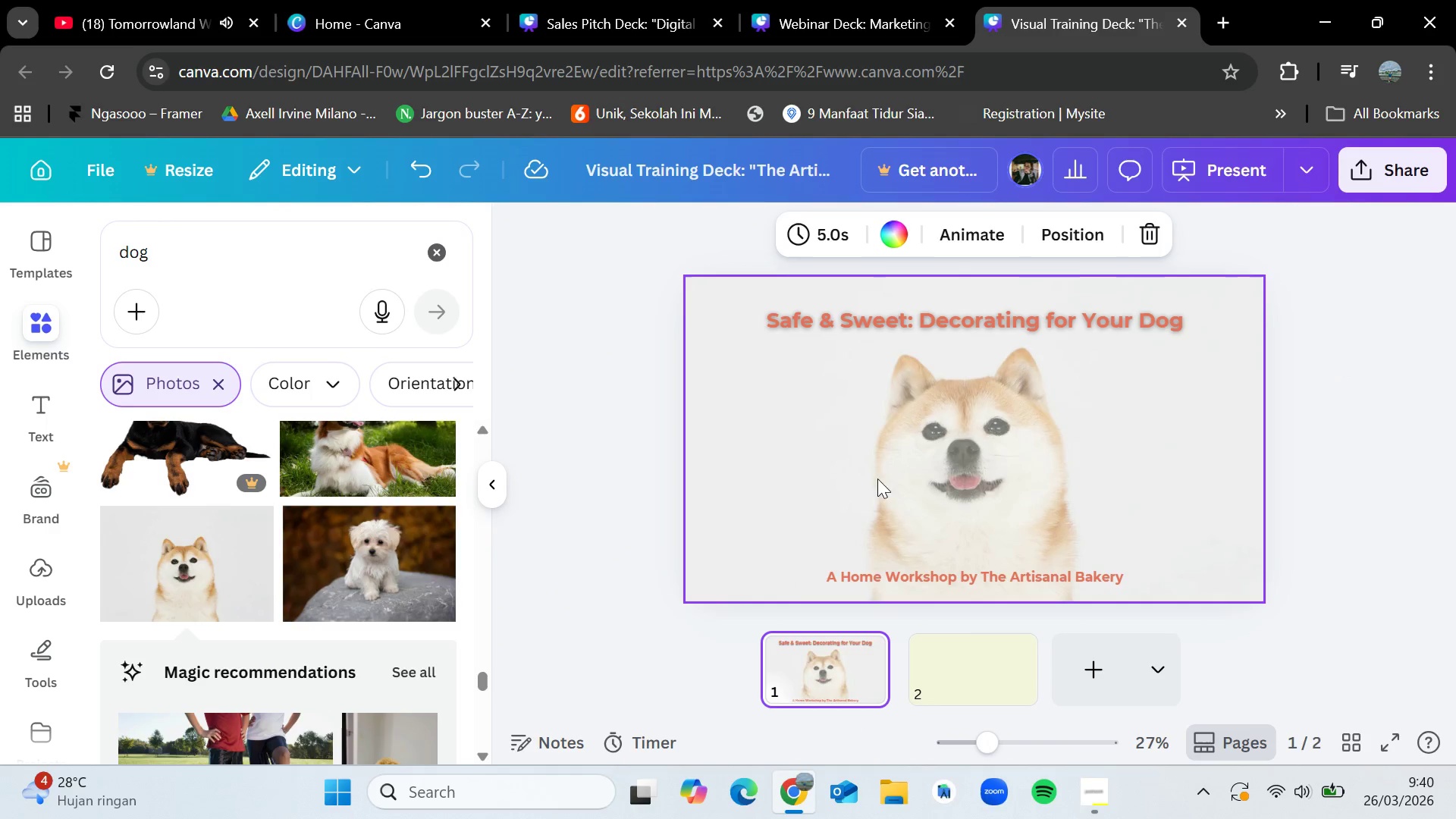 
left_click([837, 0])
 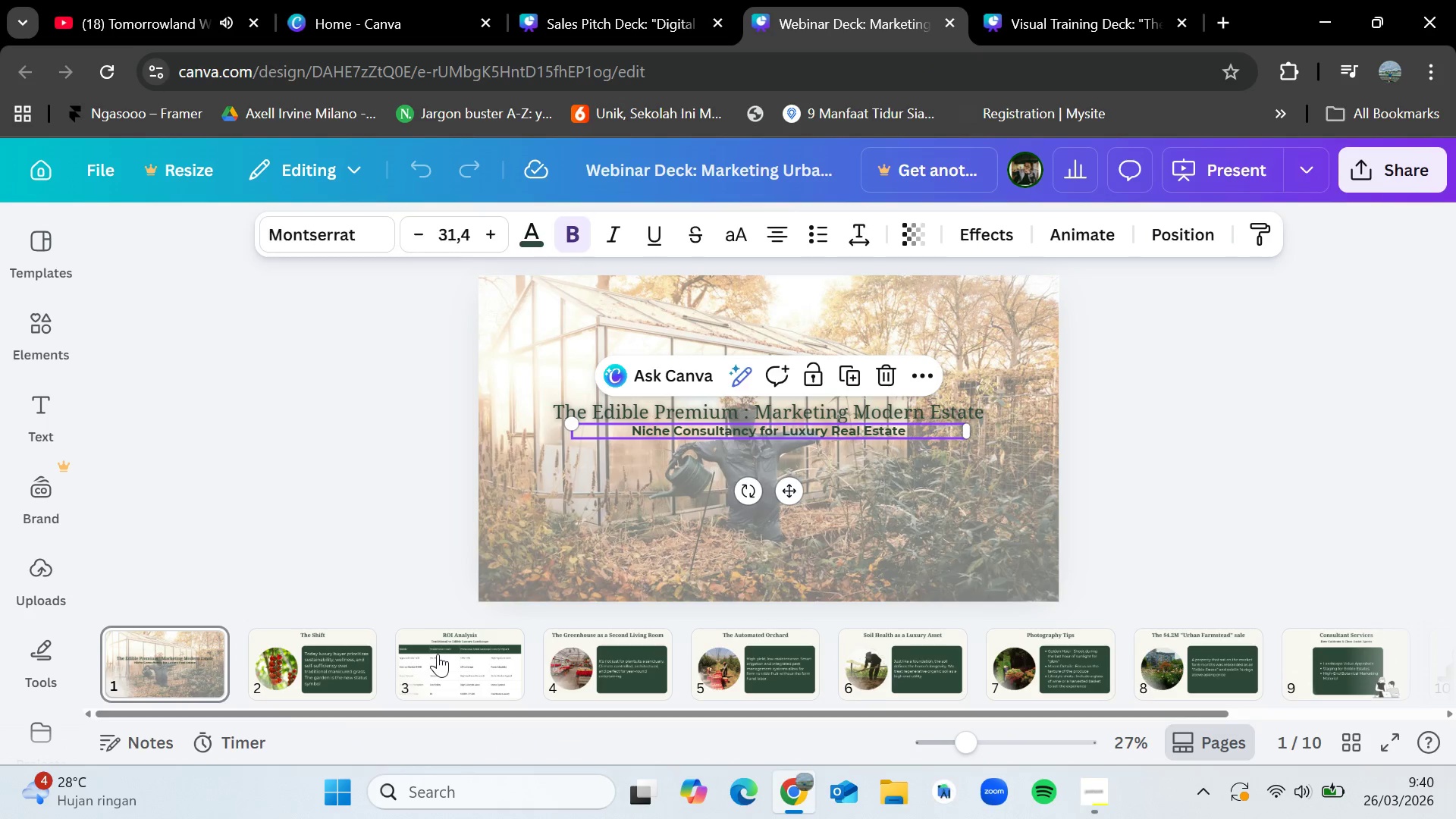 
left_click([293, 665])
 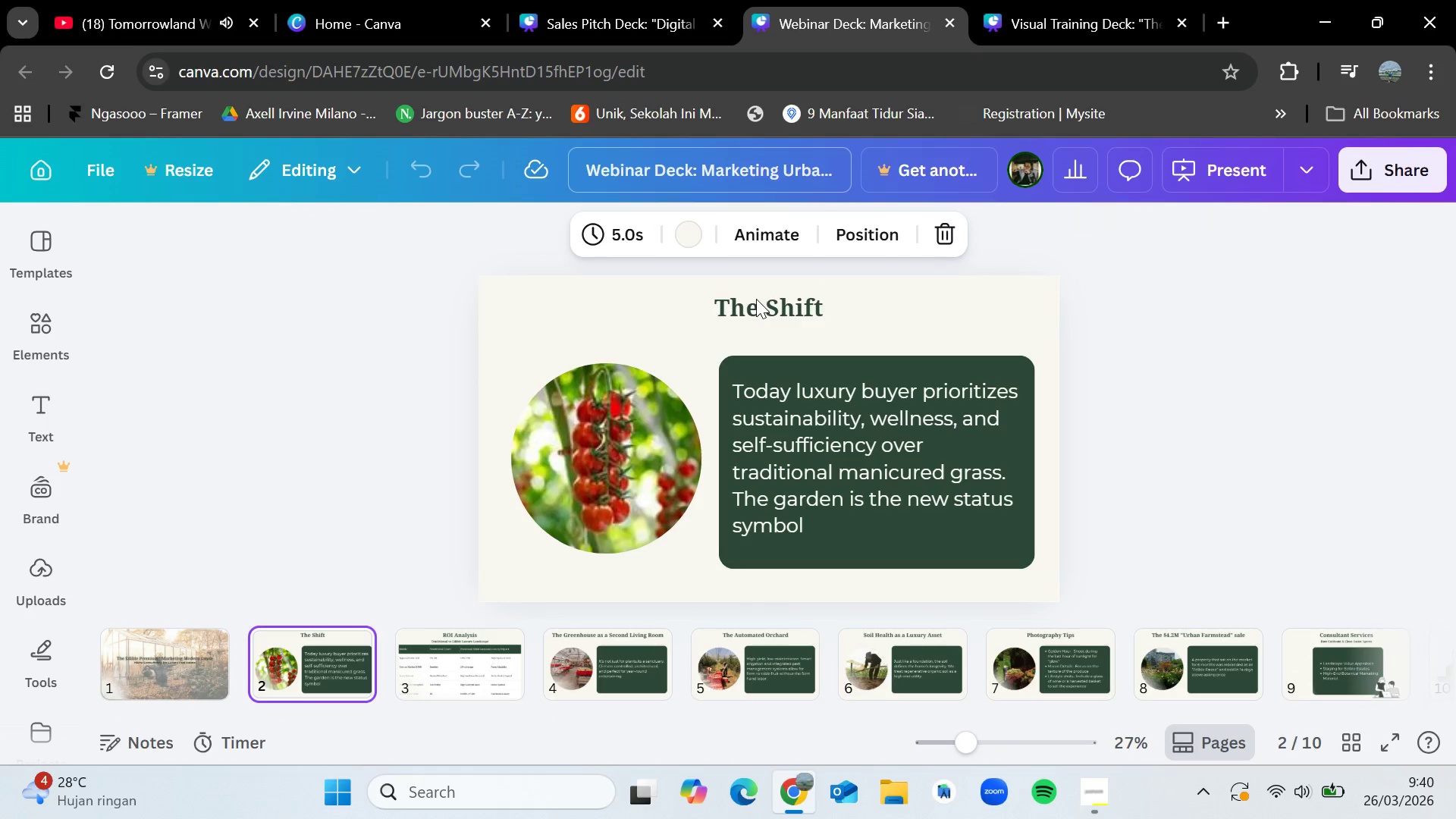 
left_click([754, 309])
 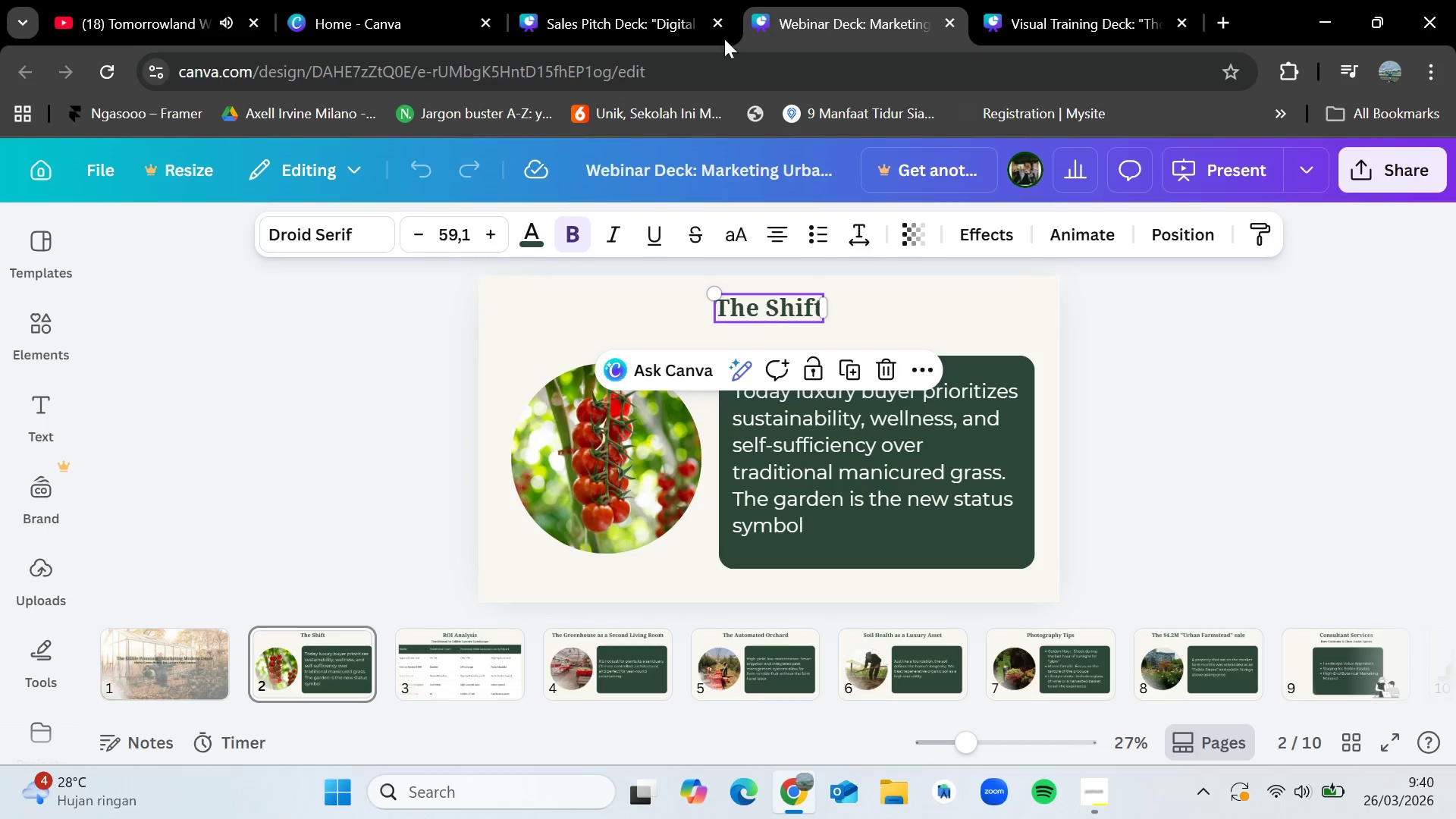 
left_click([595, 0])
 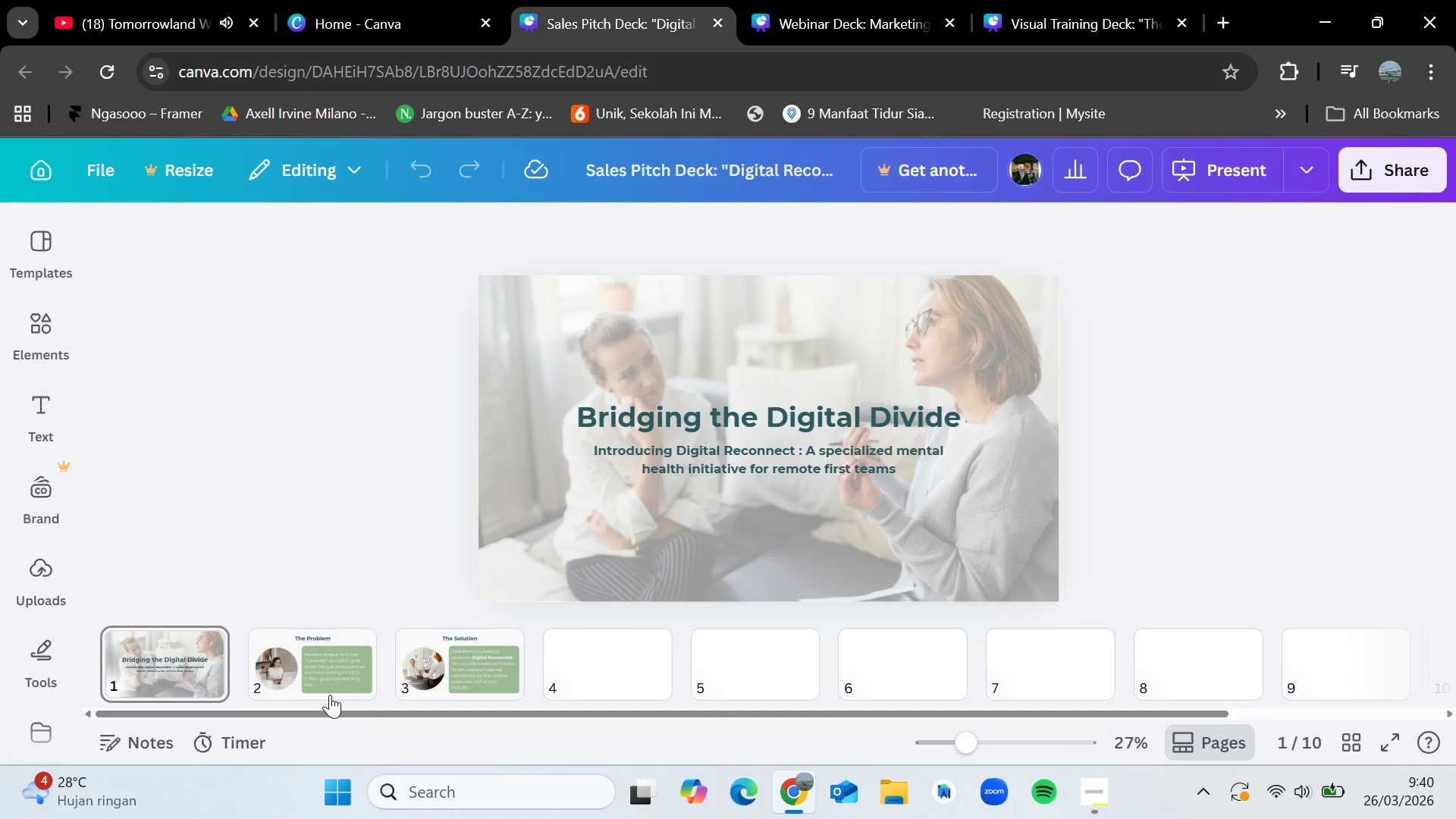 
left_click([328, 667])
 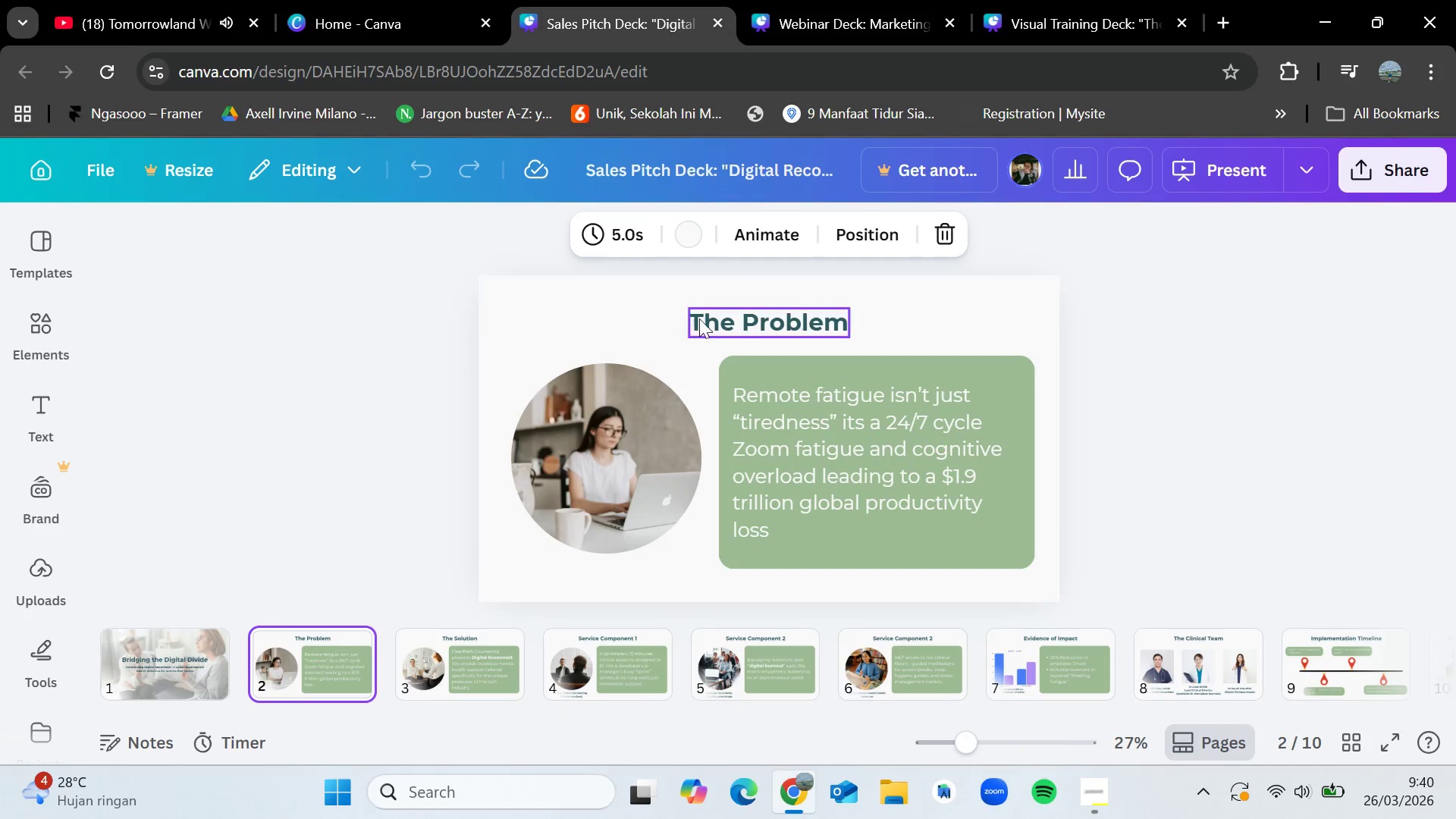 
left_click([708, 324])
 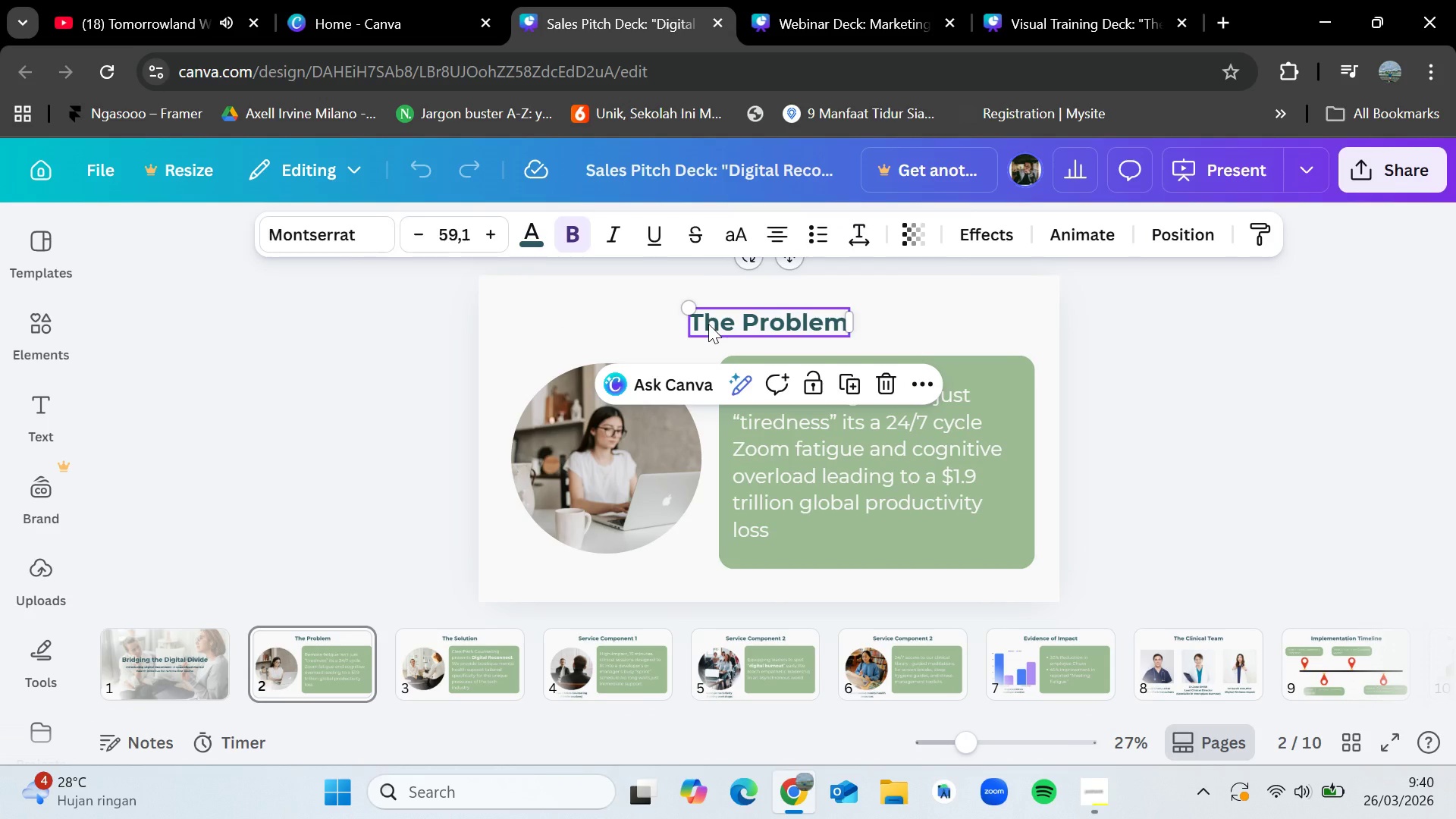 
key(Control+C)
 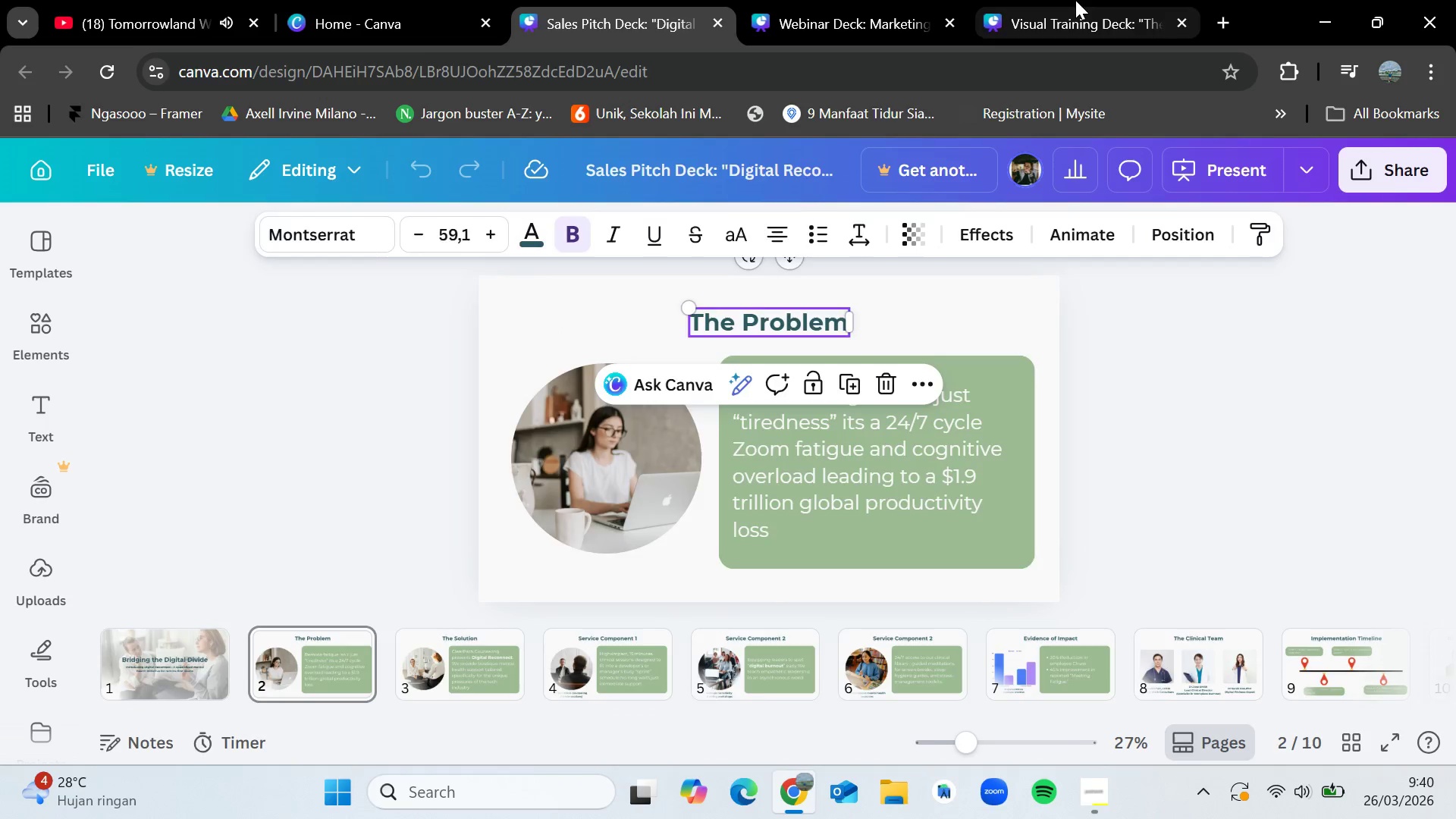 
left_click([1075, 0])
 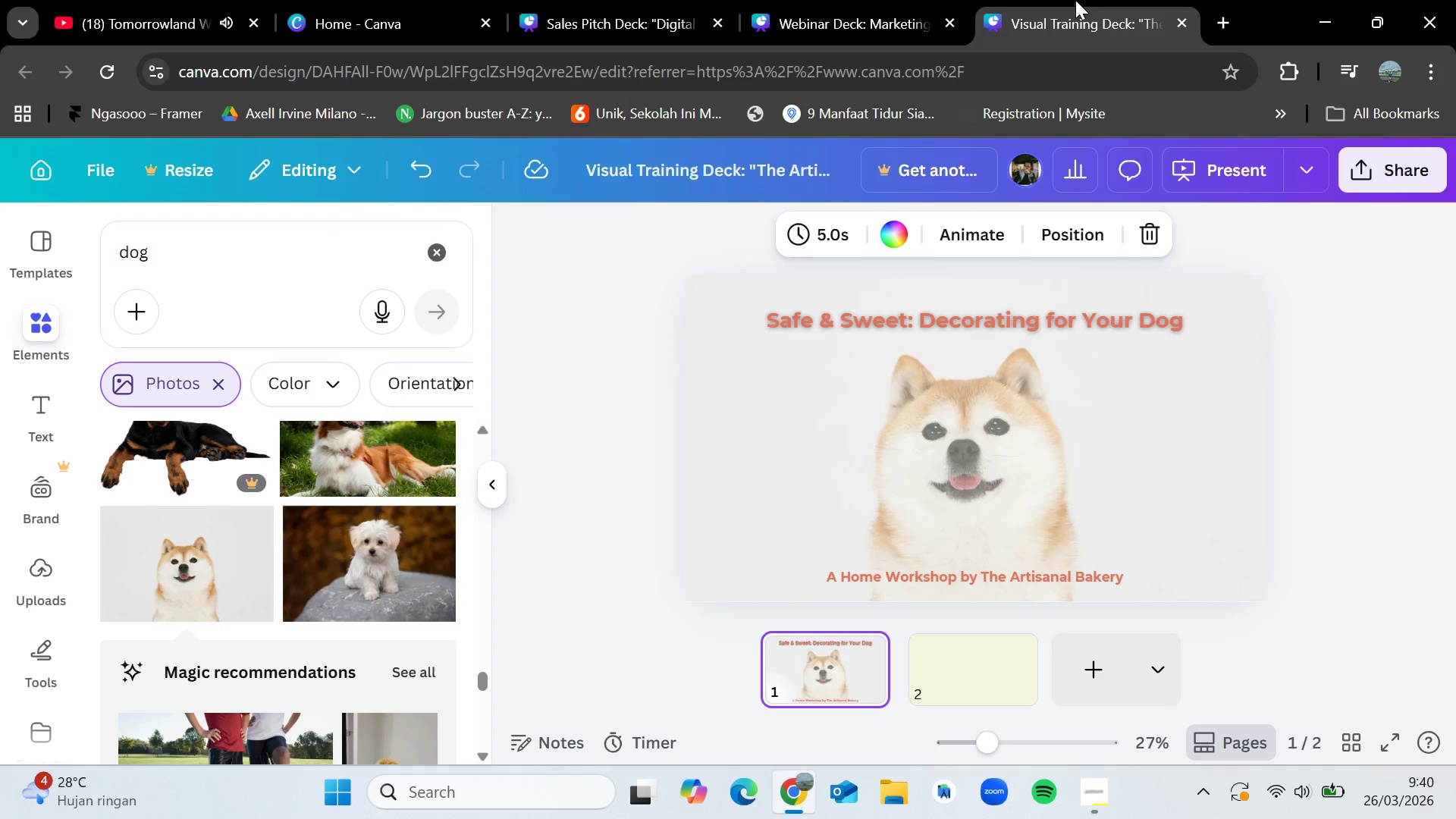 
hold_key(key=ControlLeft, duration=0.33)
 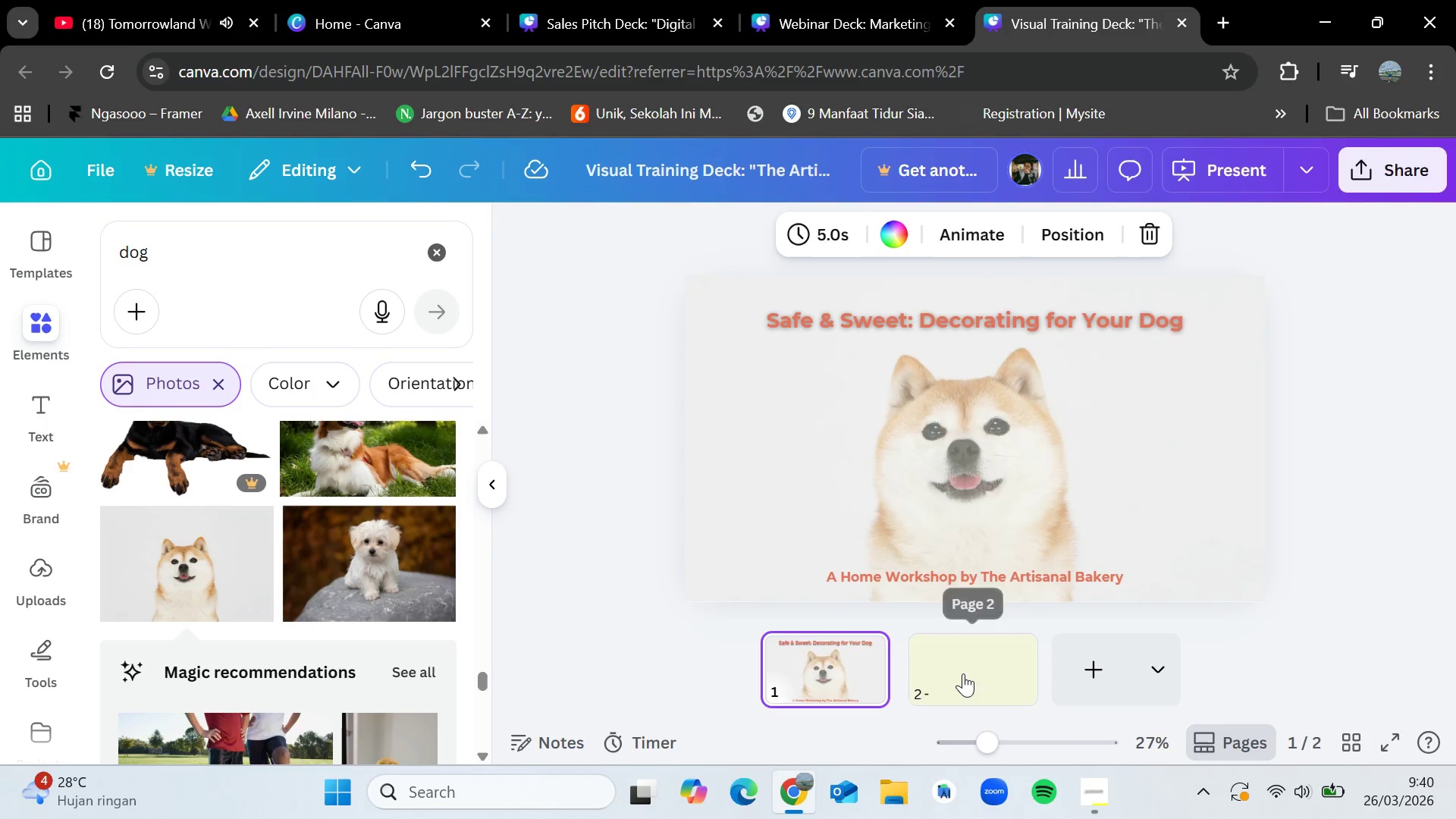 
left_click([963, 673])
 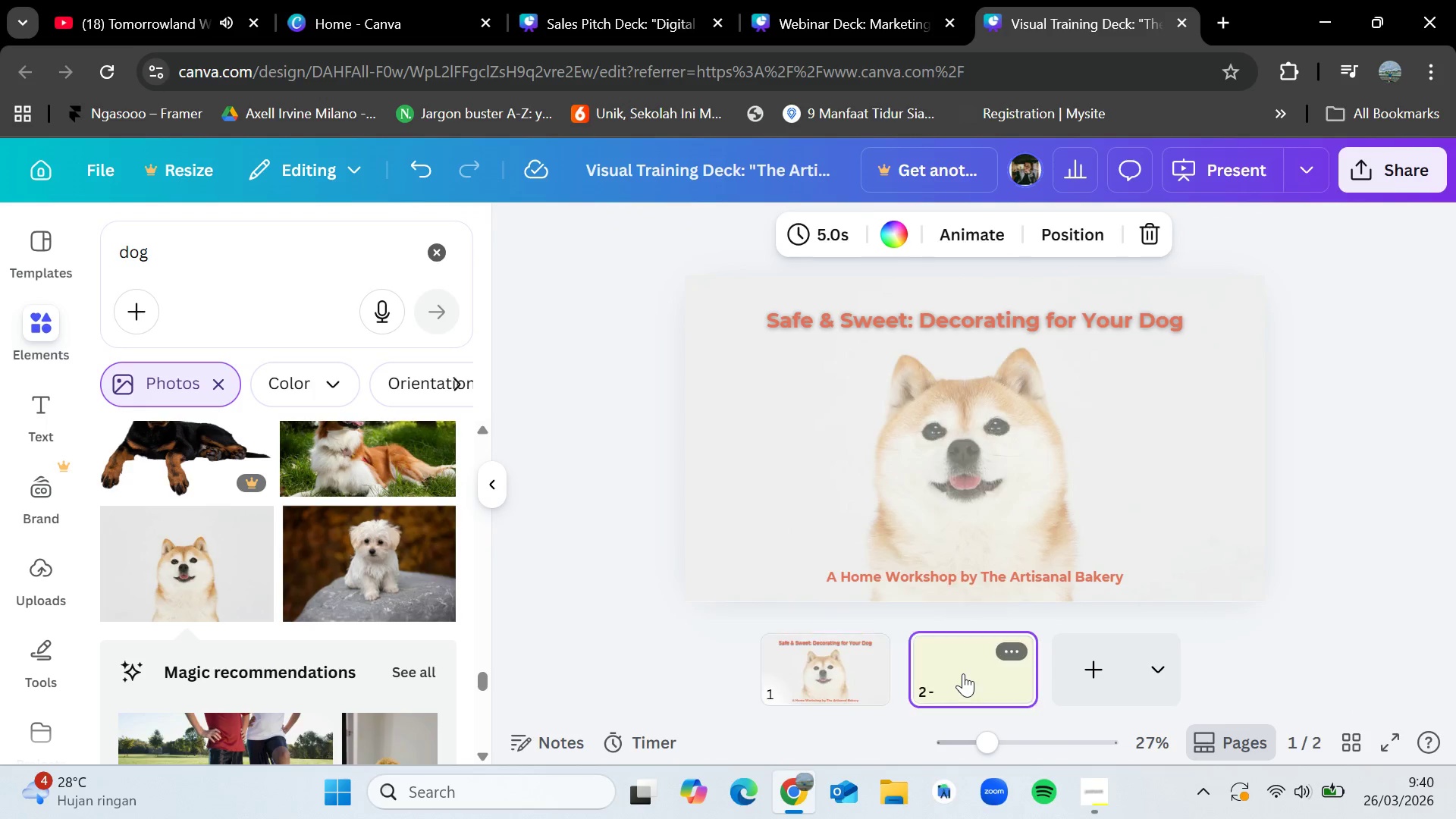 
key(Control+V)
 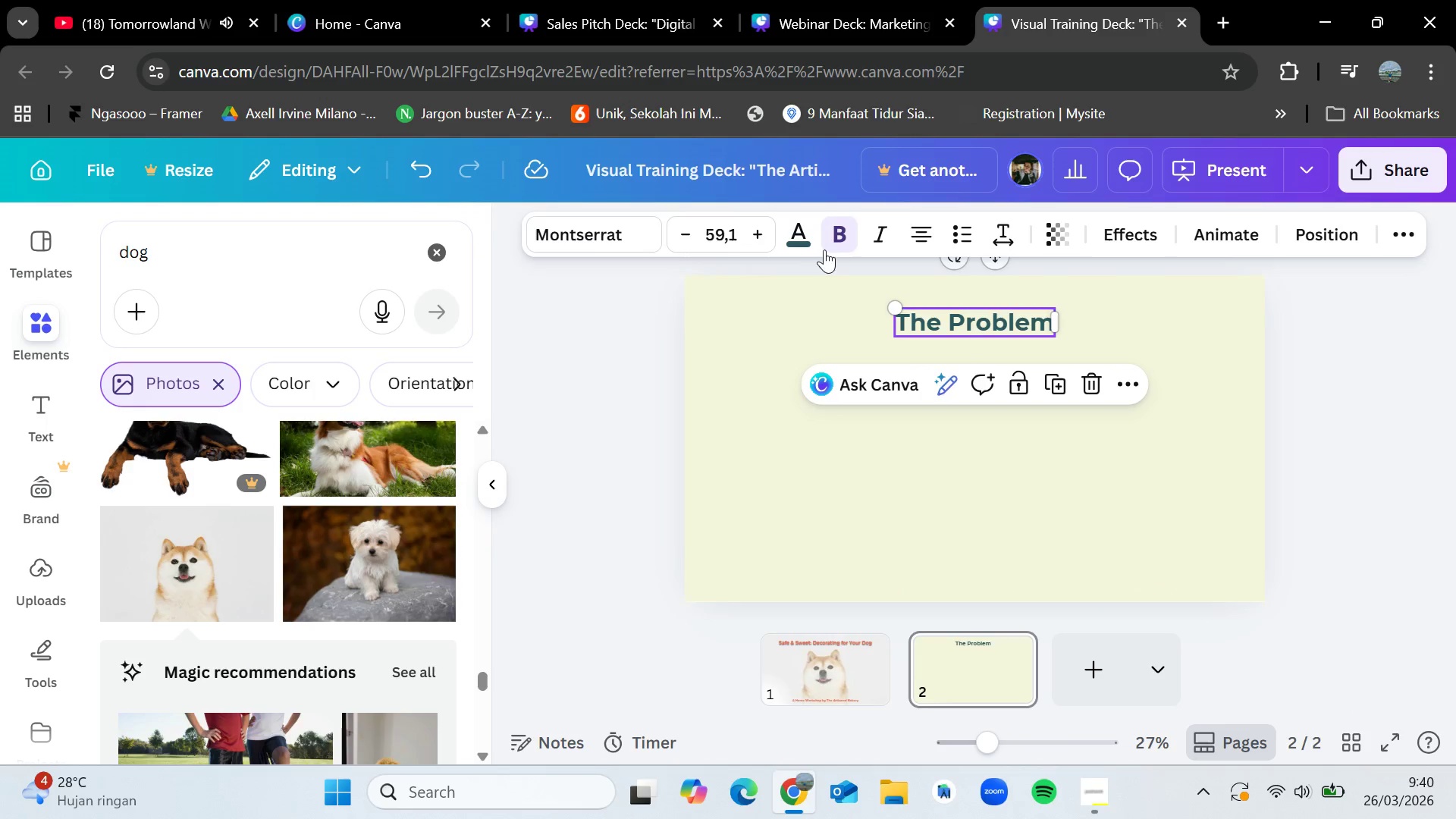 
left_click([804, 237])
 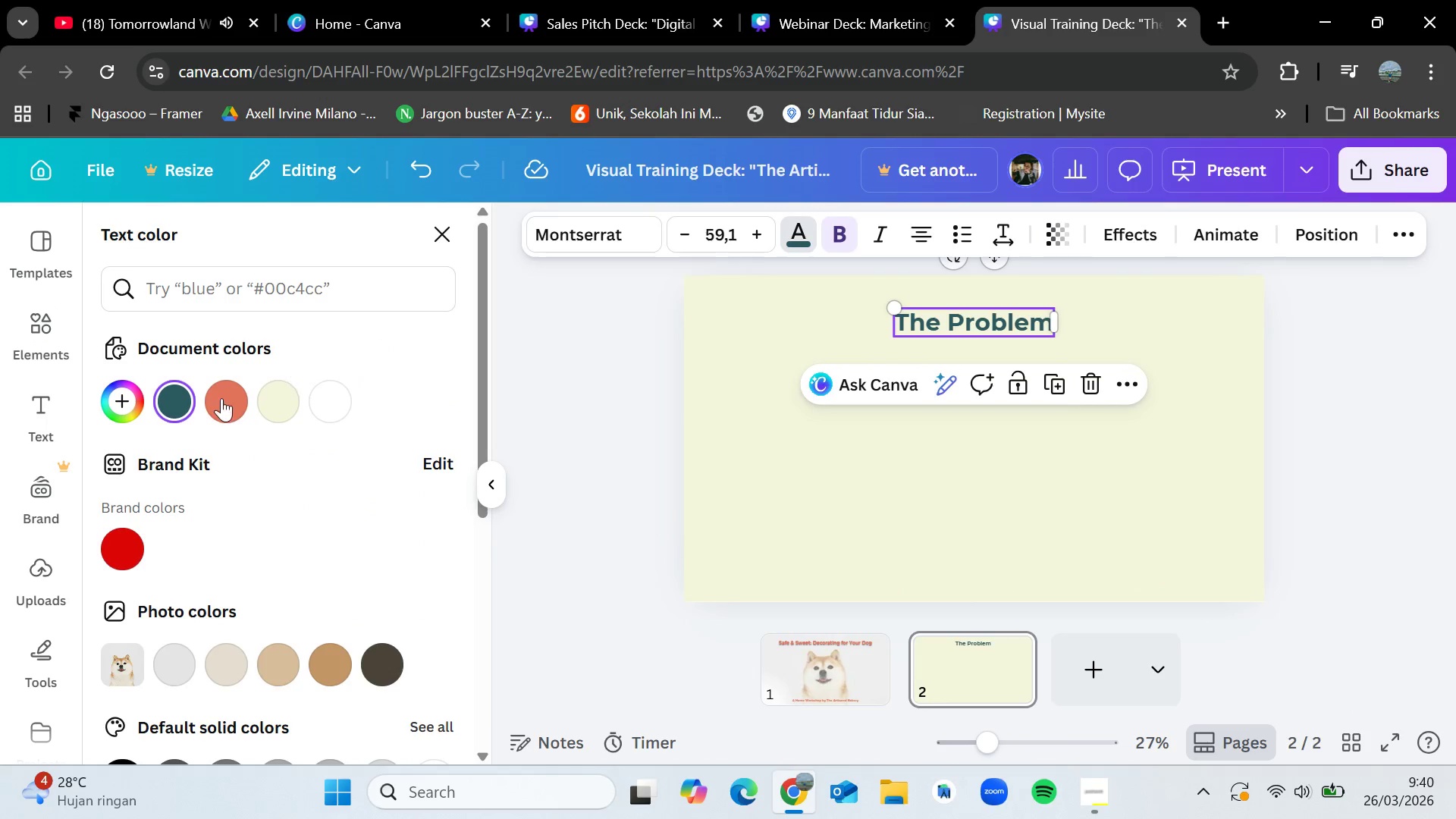 
left_click([222, 398])
 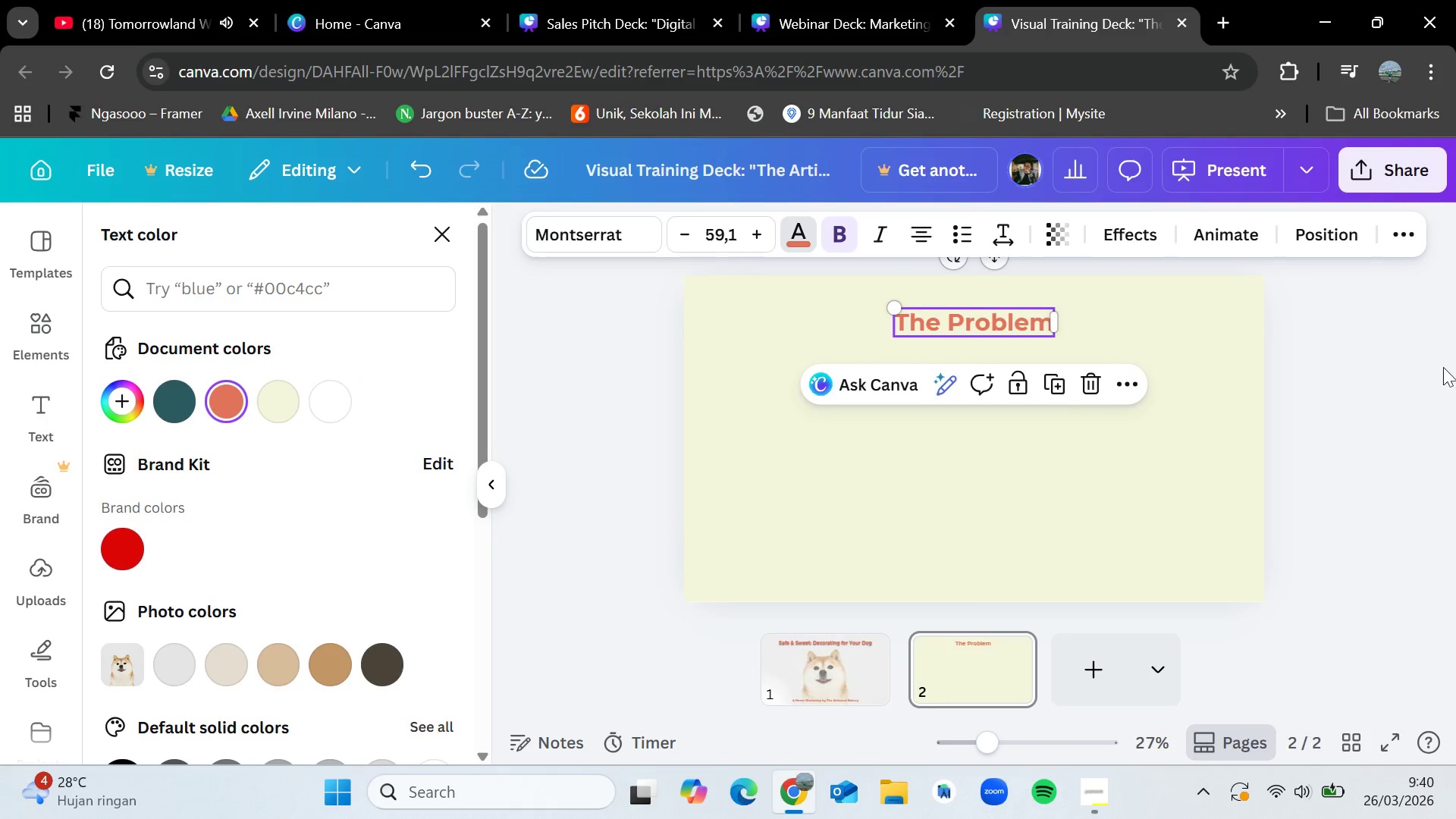 
left_click([1420, 411])
 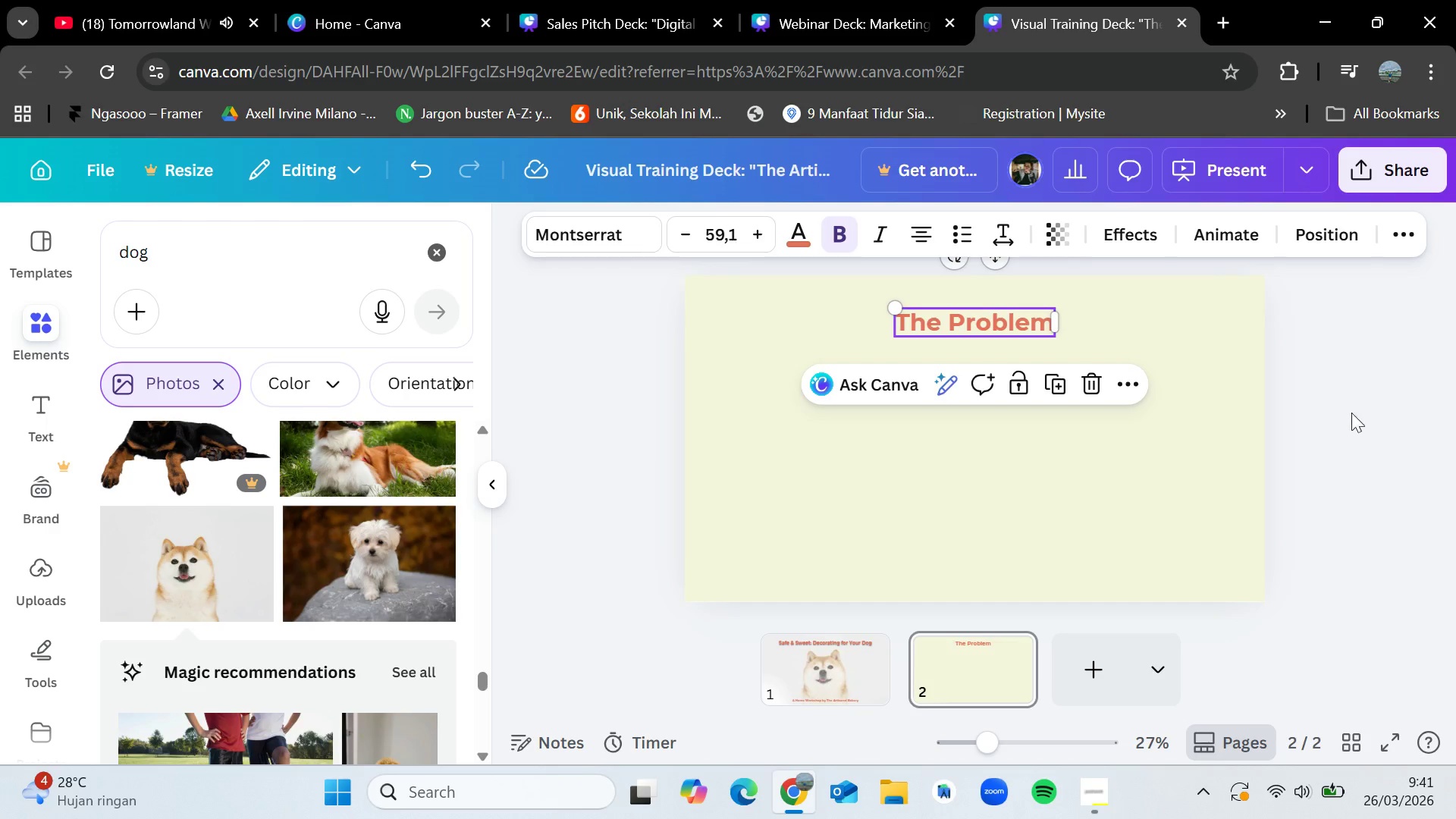 
left_click([799, 228])
 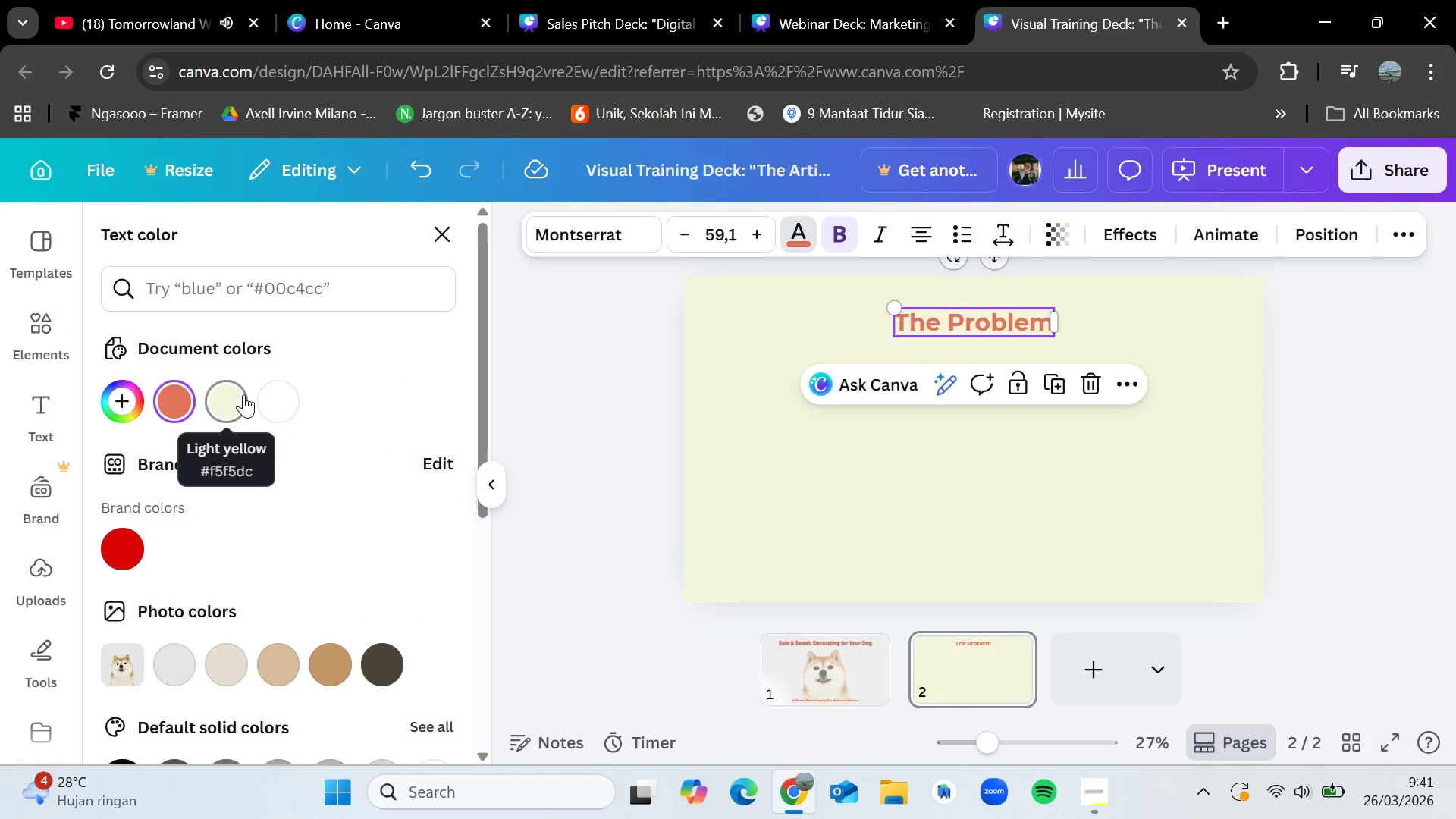 
left_click([271, 292])
 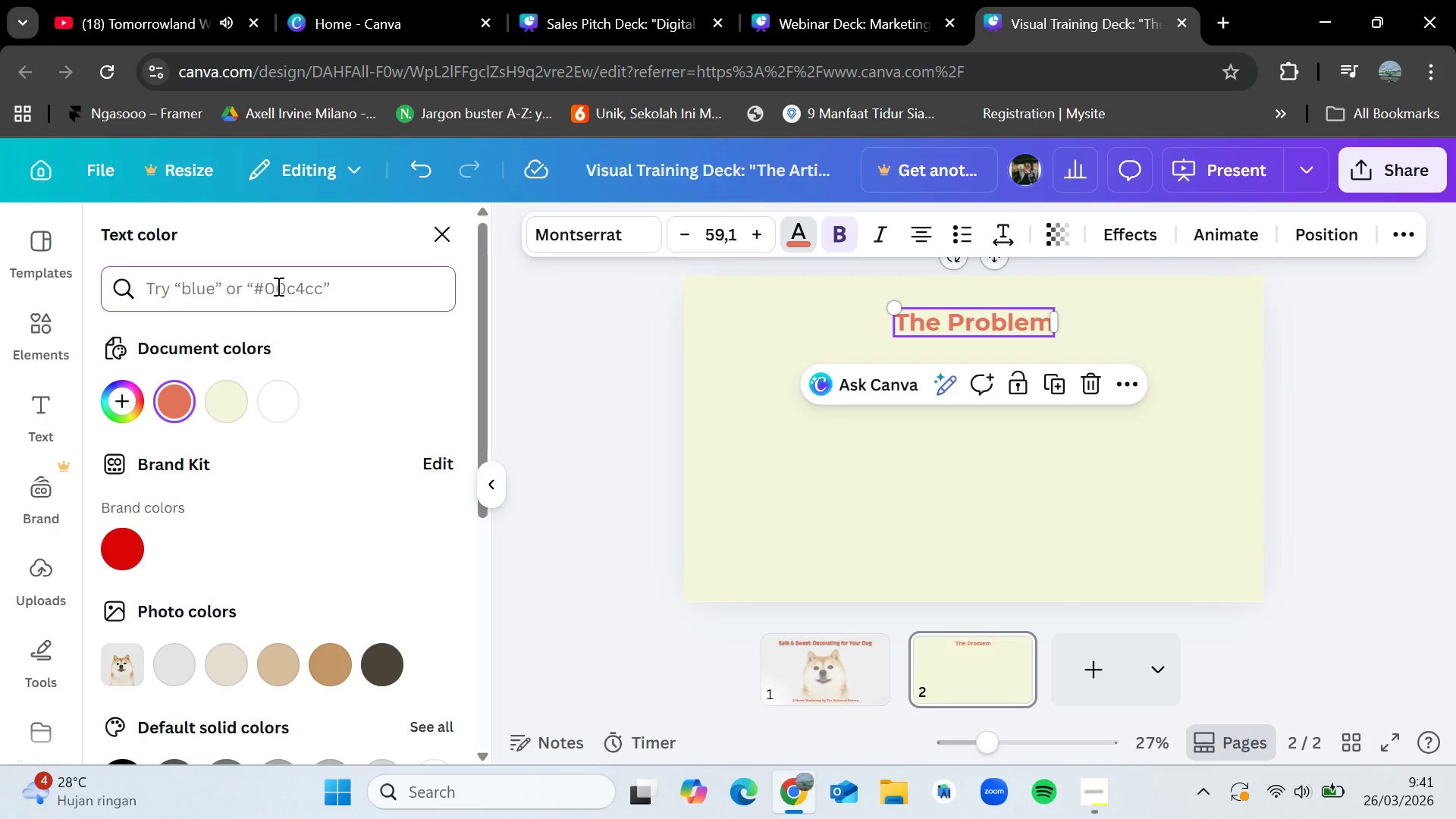 
wait(6.59)
 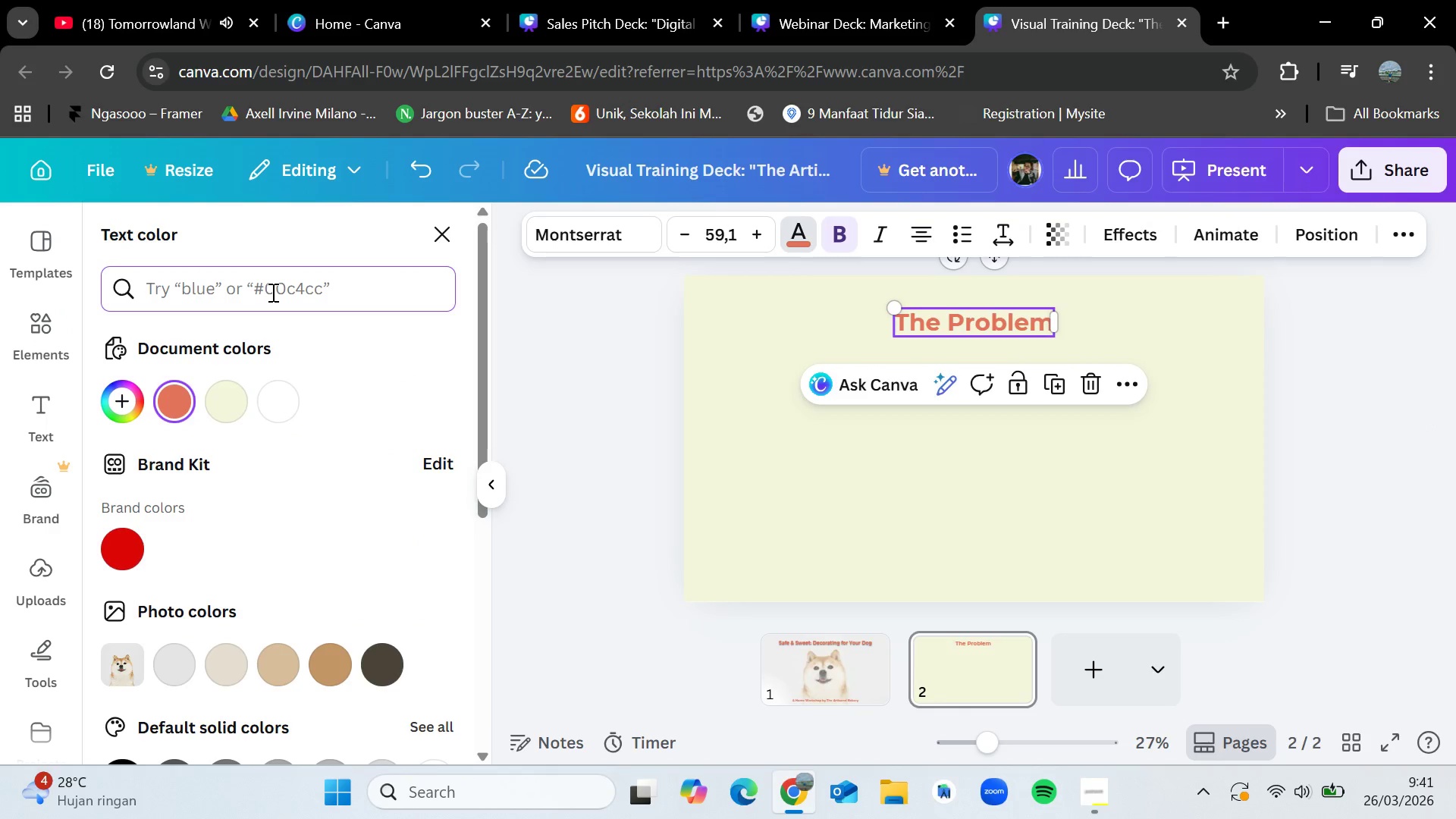 
left_click([277, 286])
 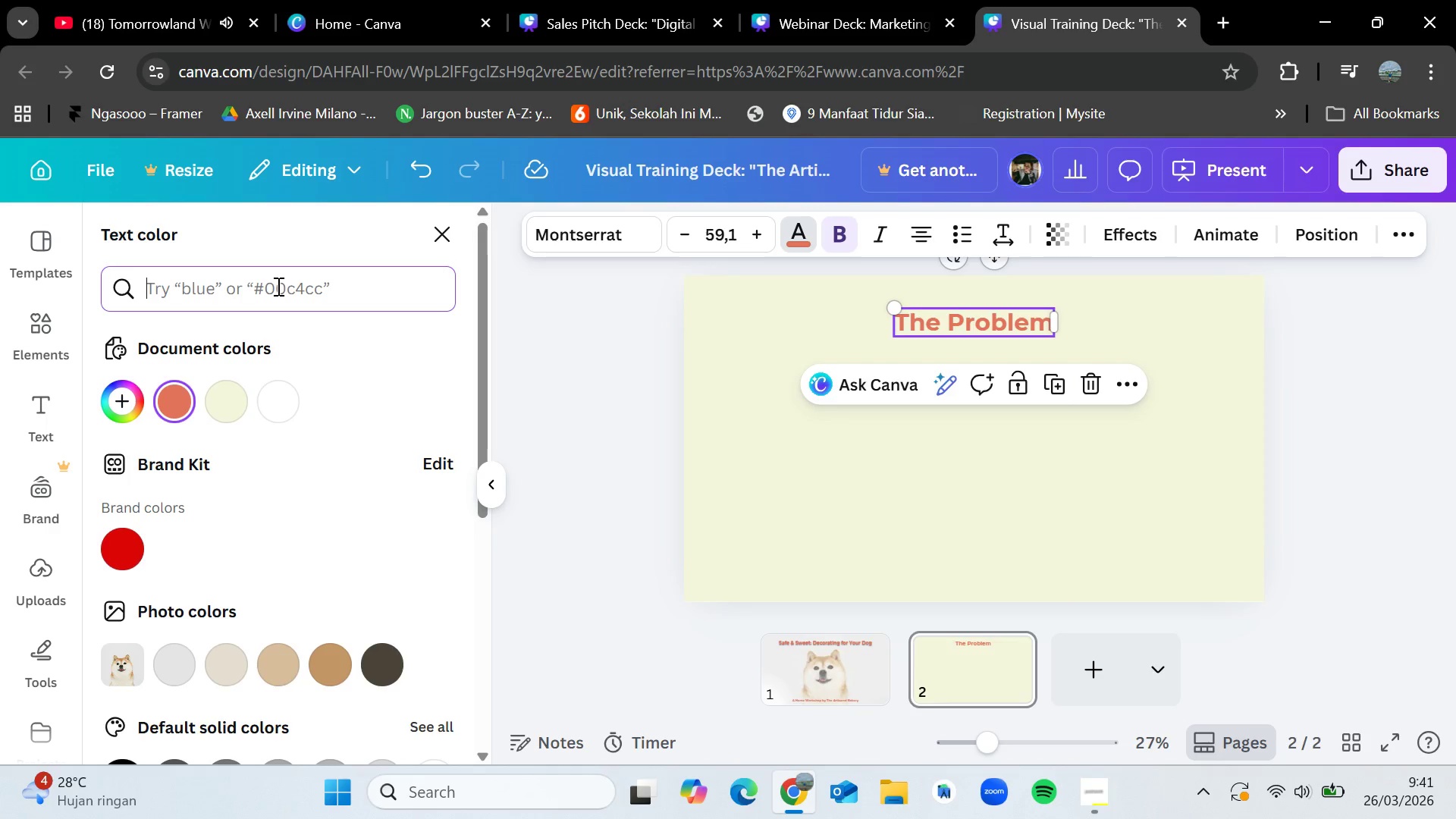 
type(8a9a5b)
 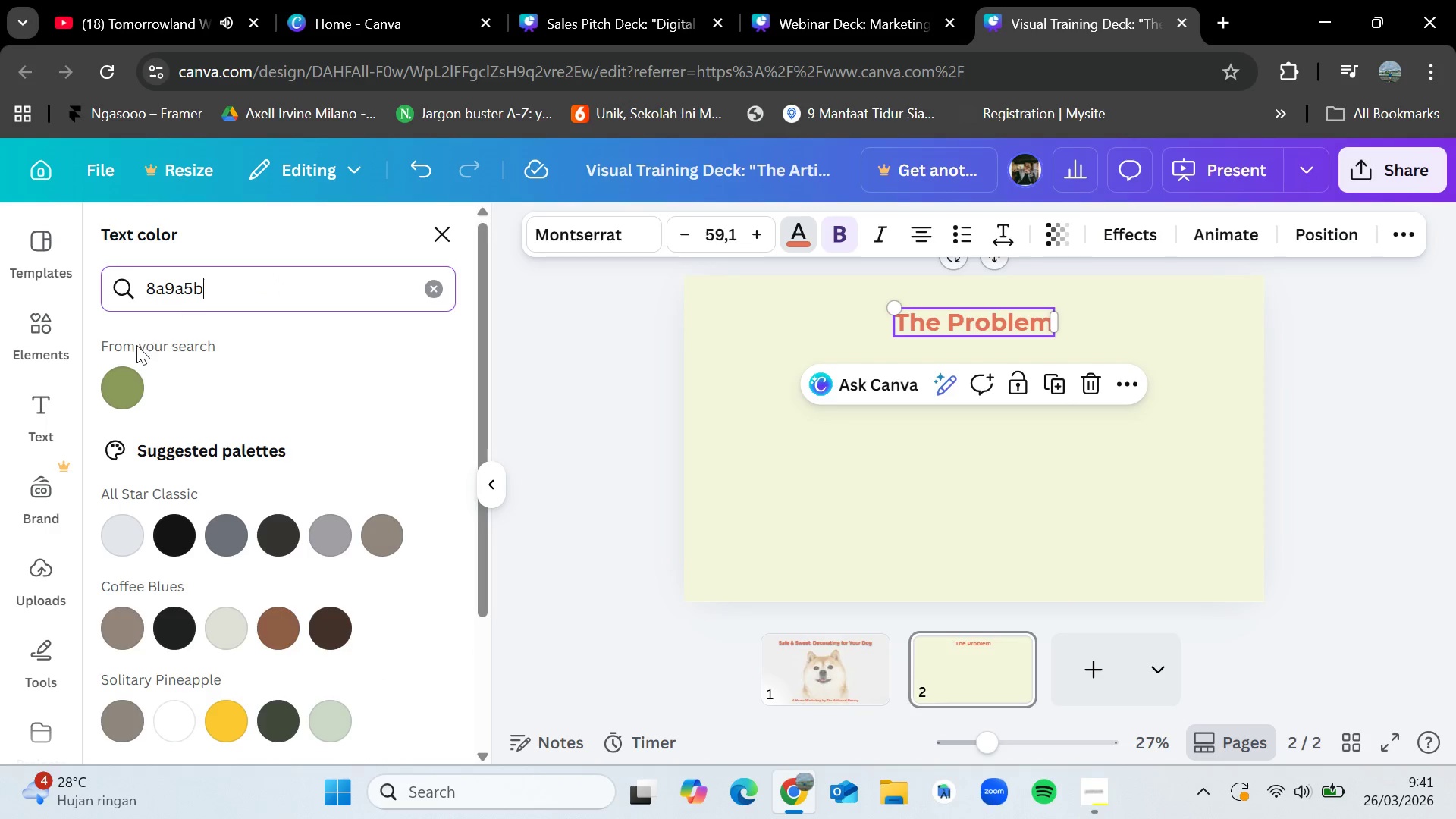 
left_click([139, 383])
 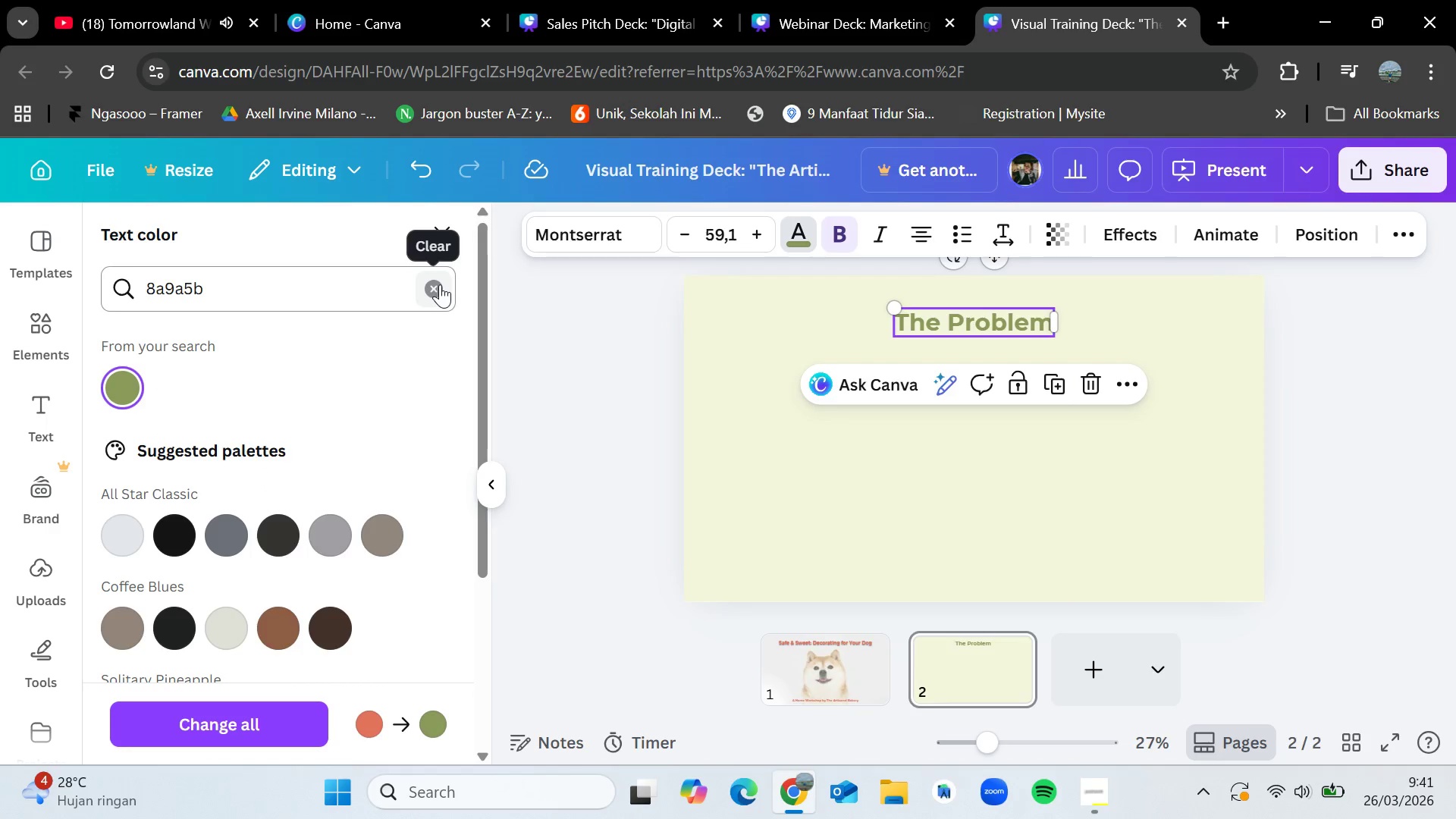 
wait(5.88)
 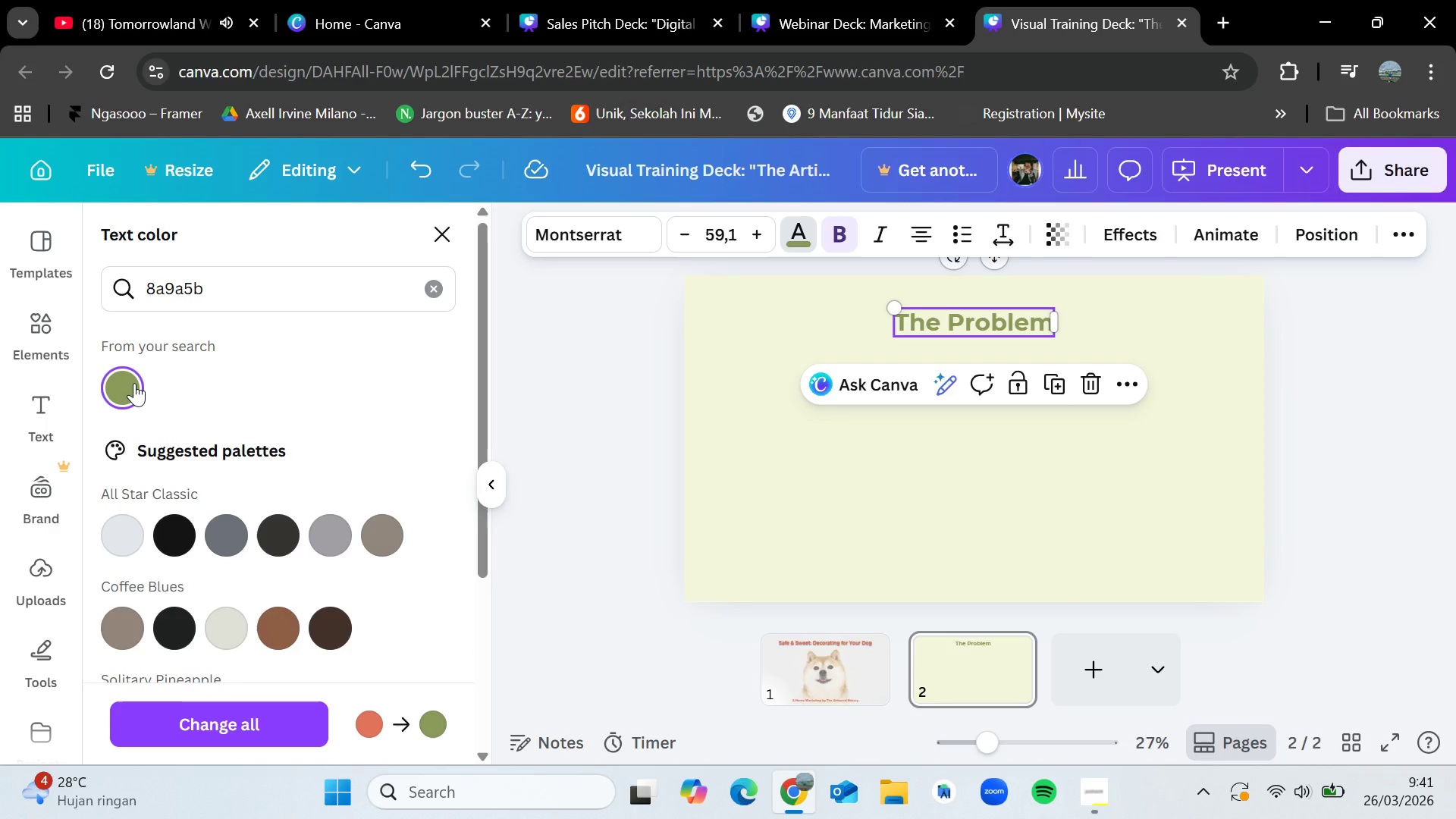 
left_click([440, 284])
 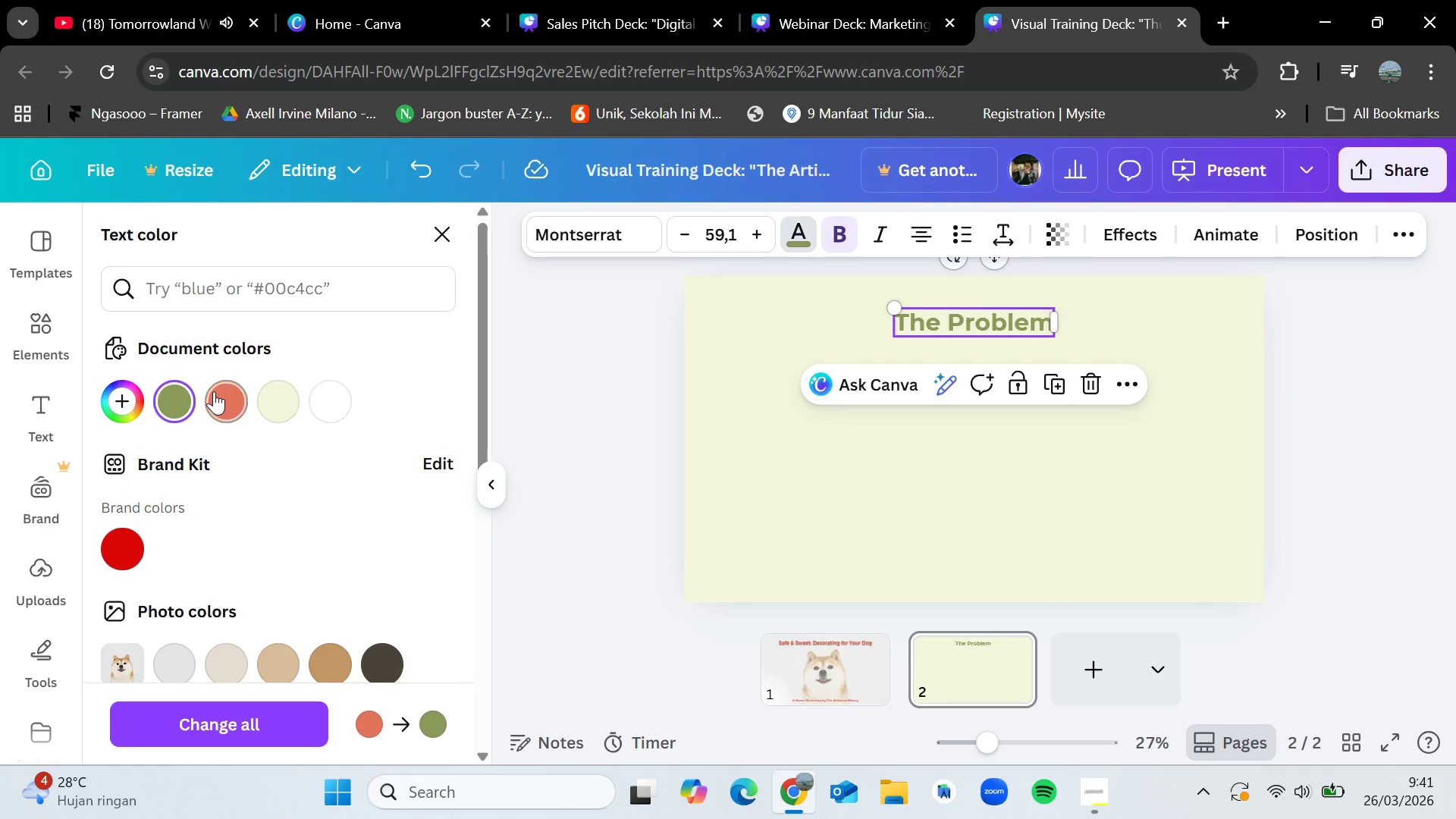 
left_click([214, 391])
 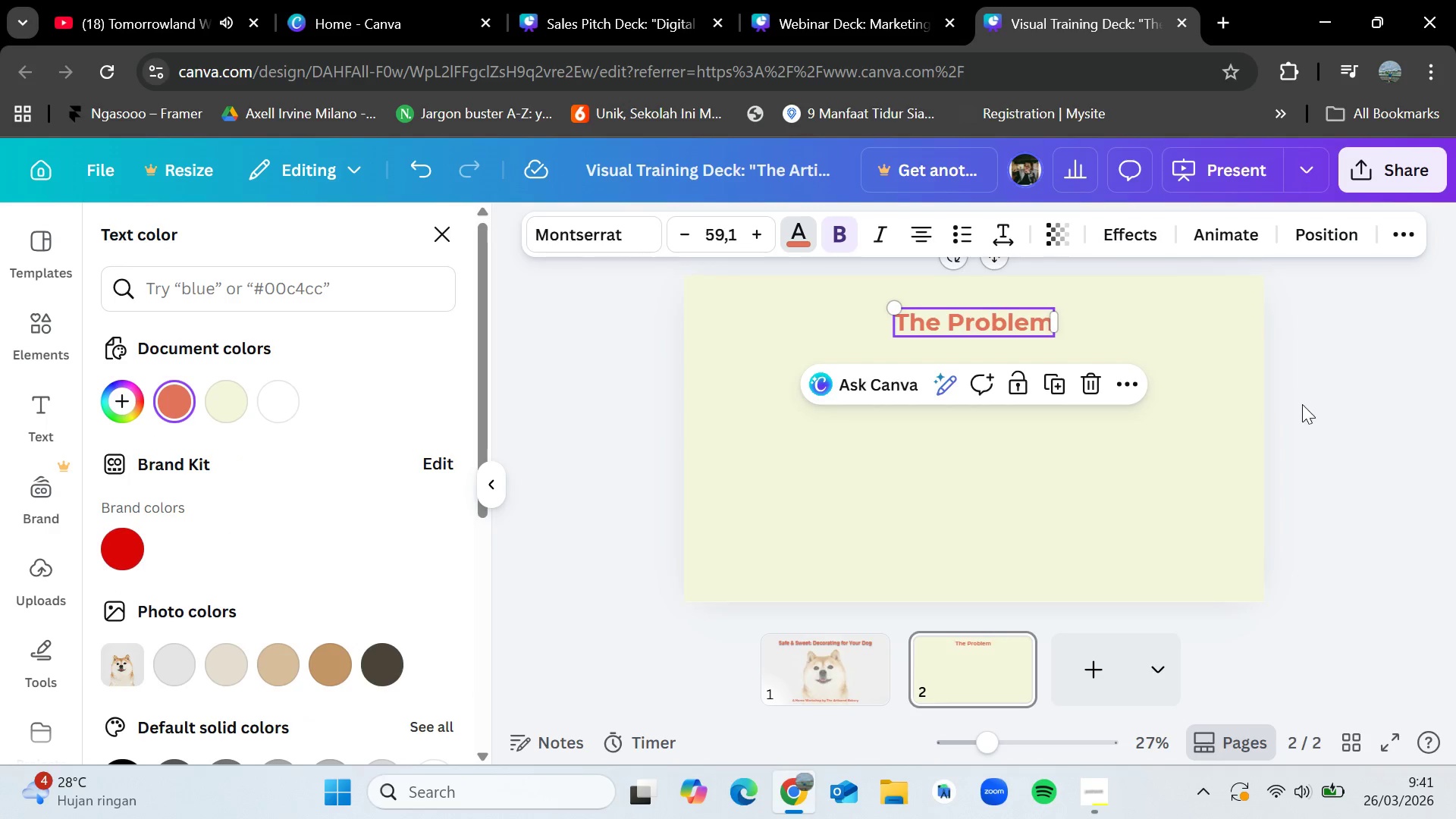 
left_click([1321, 404])
 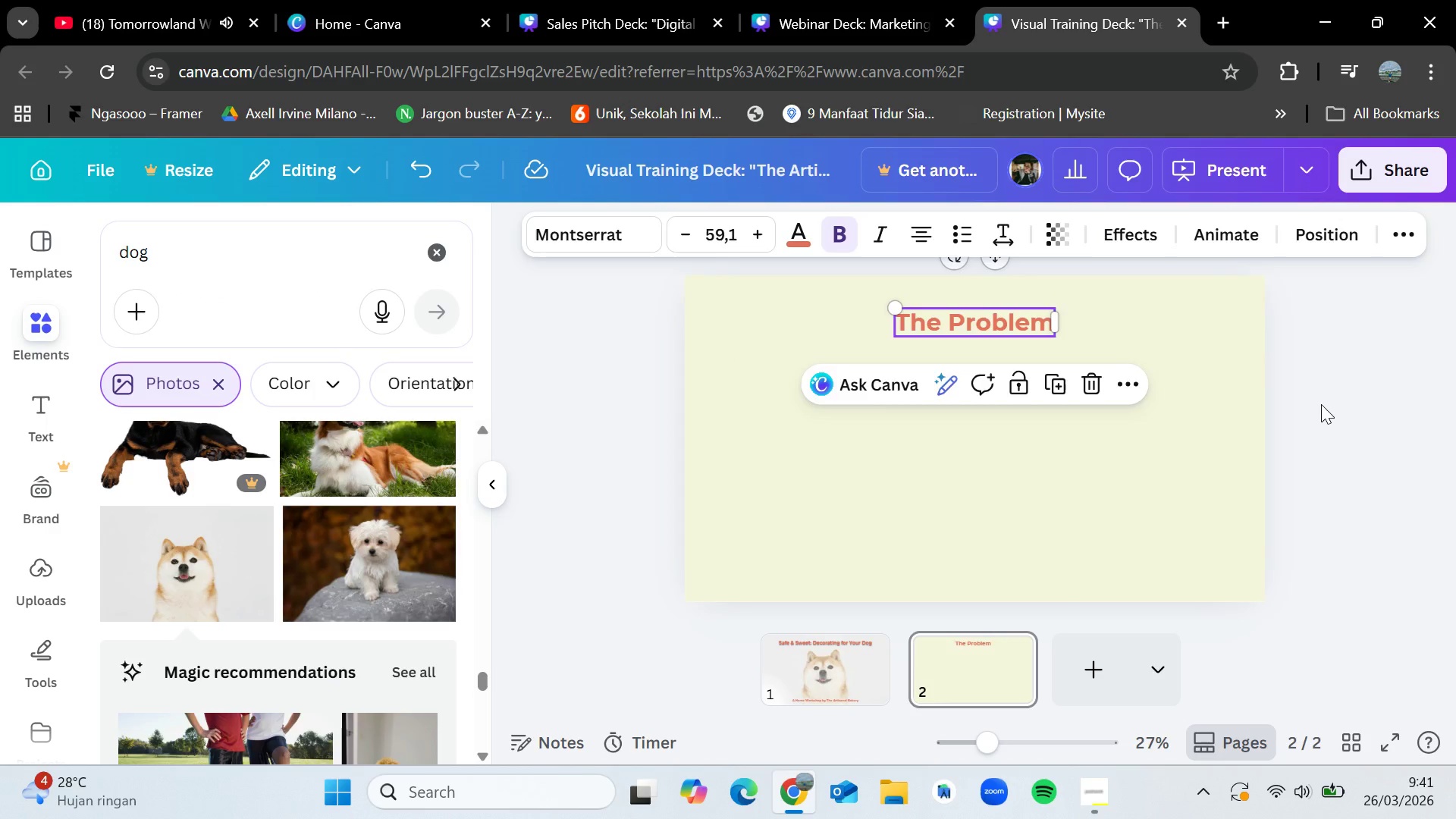 
left_click([1321, 404])
 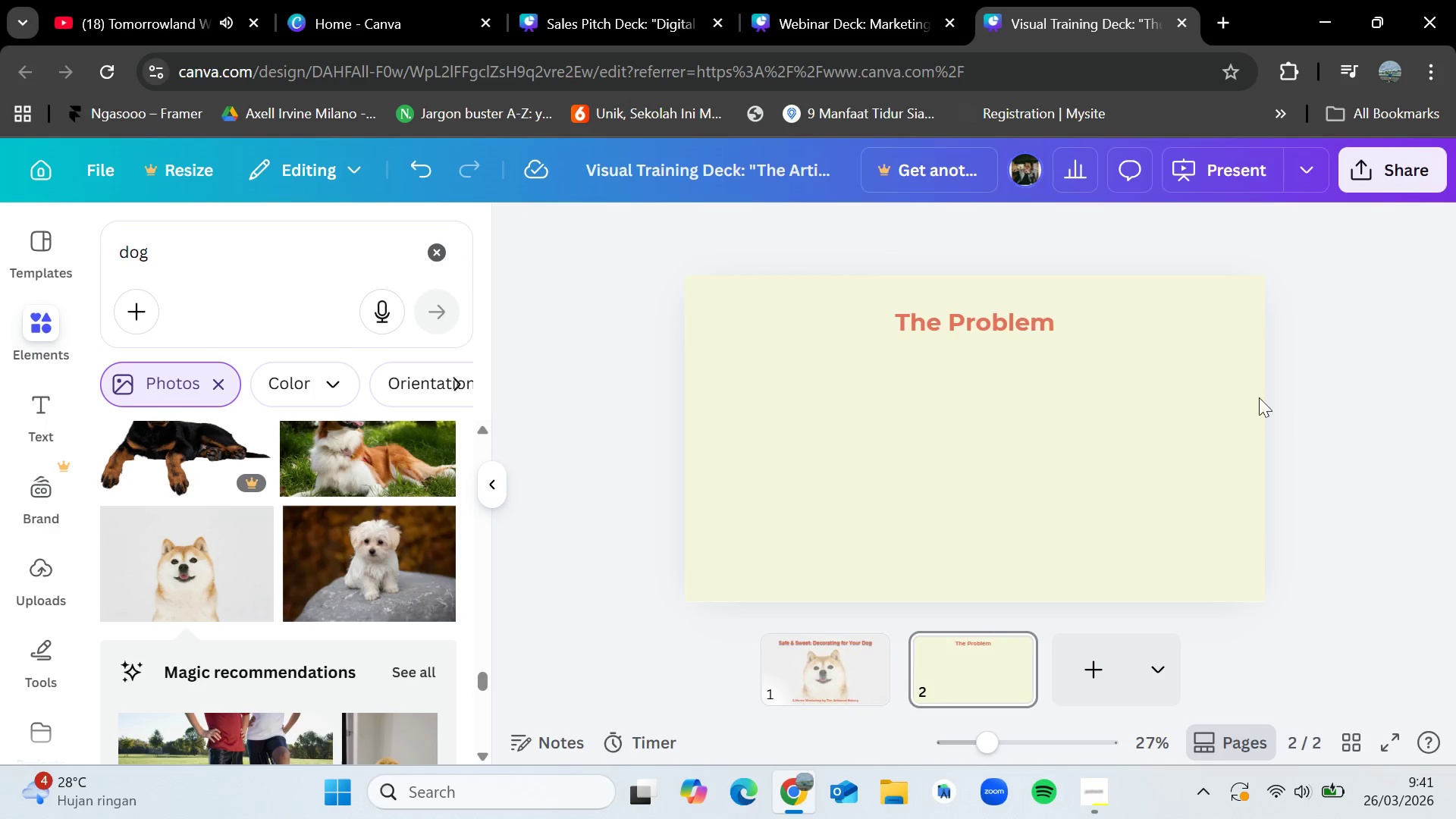 
double_click([1002, 312])
 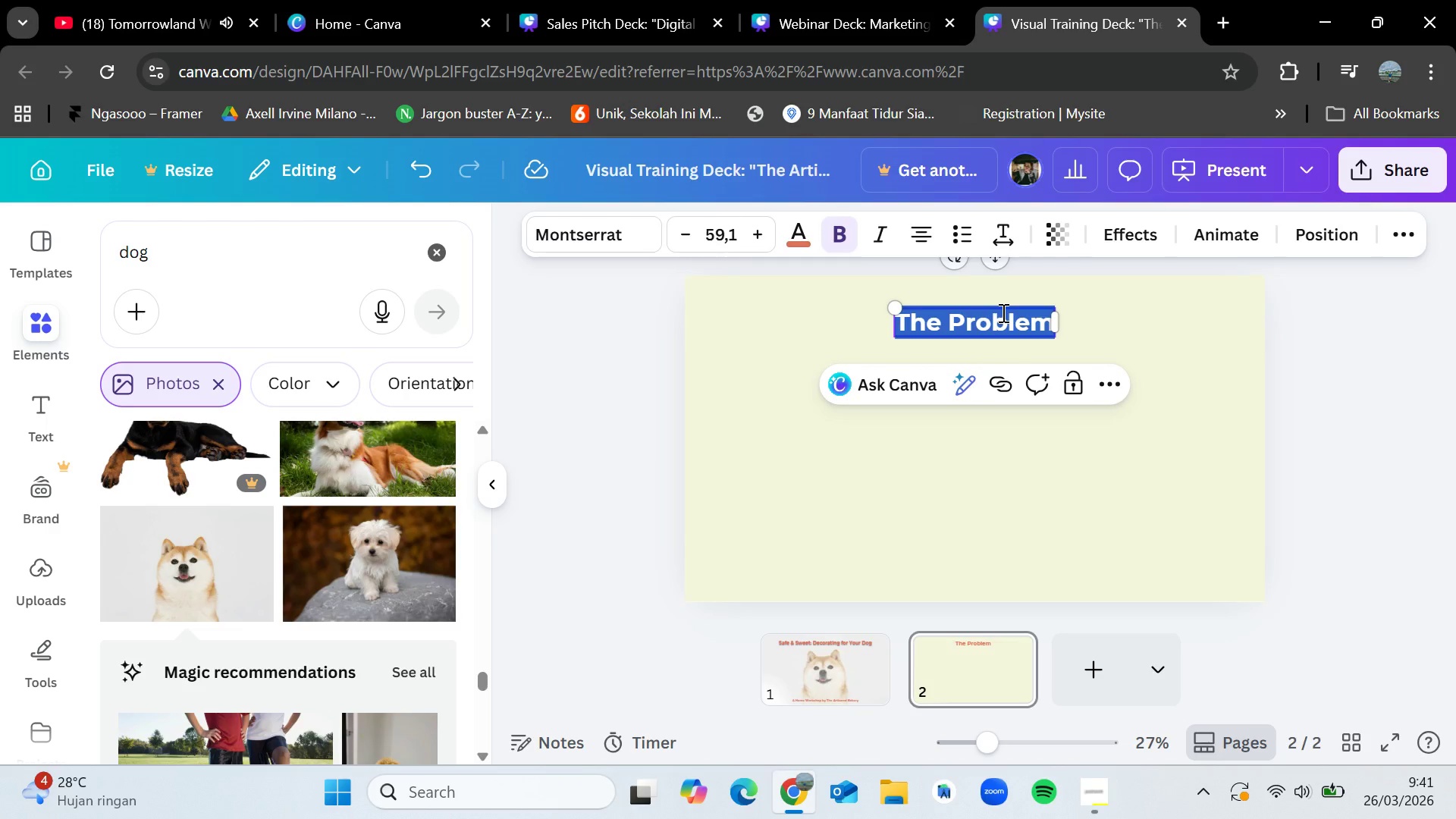 
key(Backspace)
 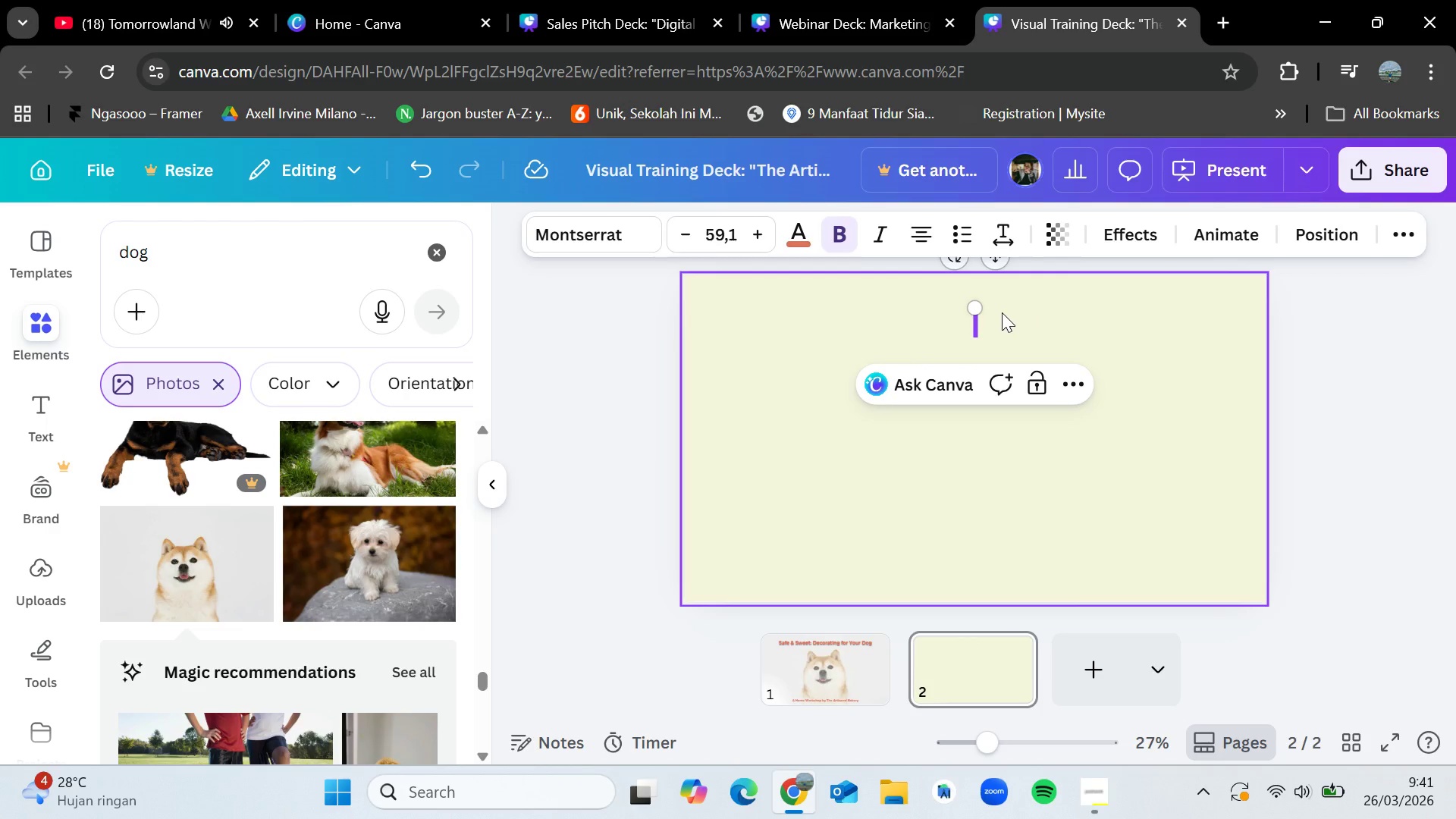 
key(Shift+T)
 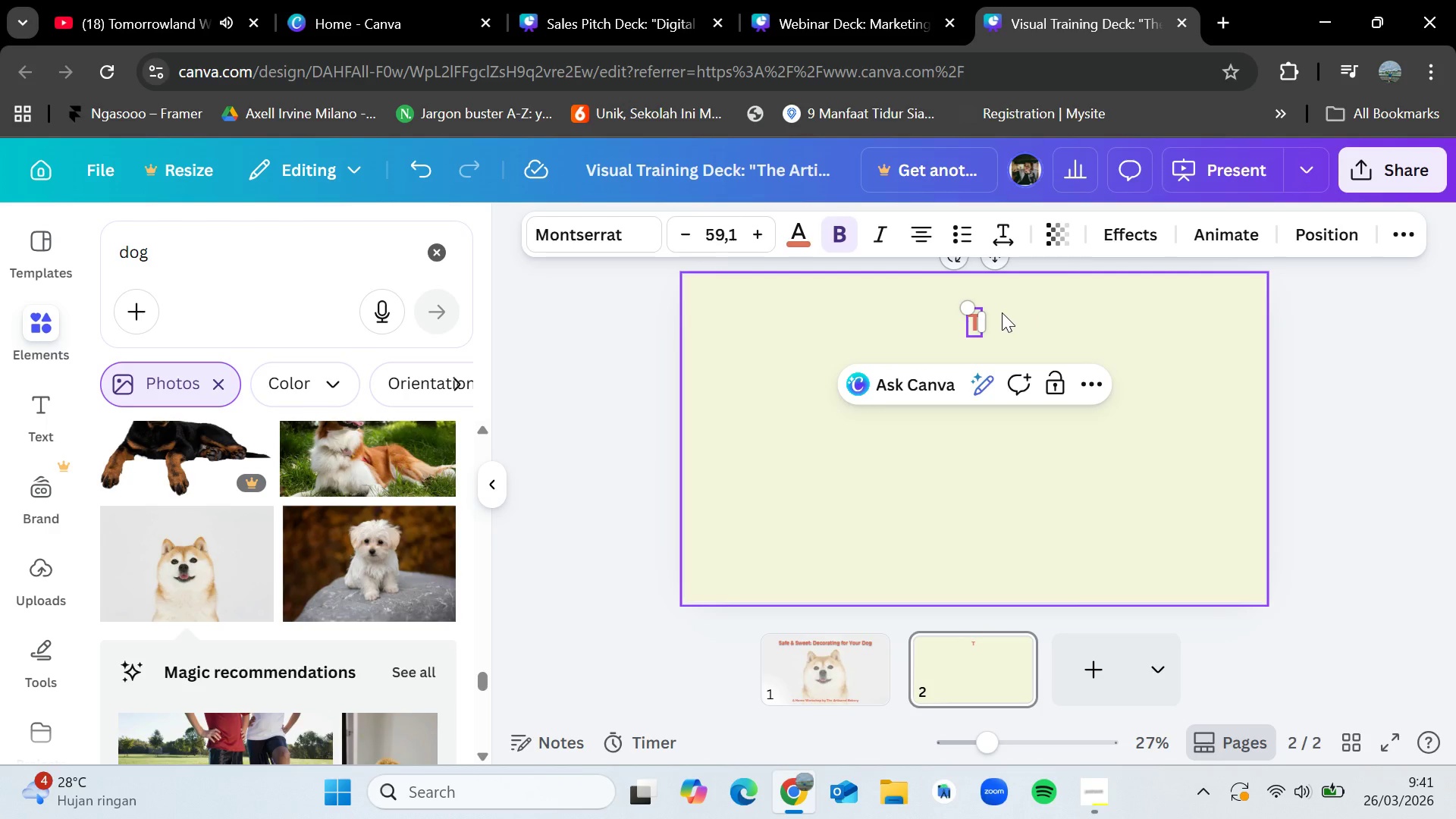 
key(Backspace)
 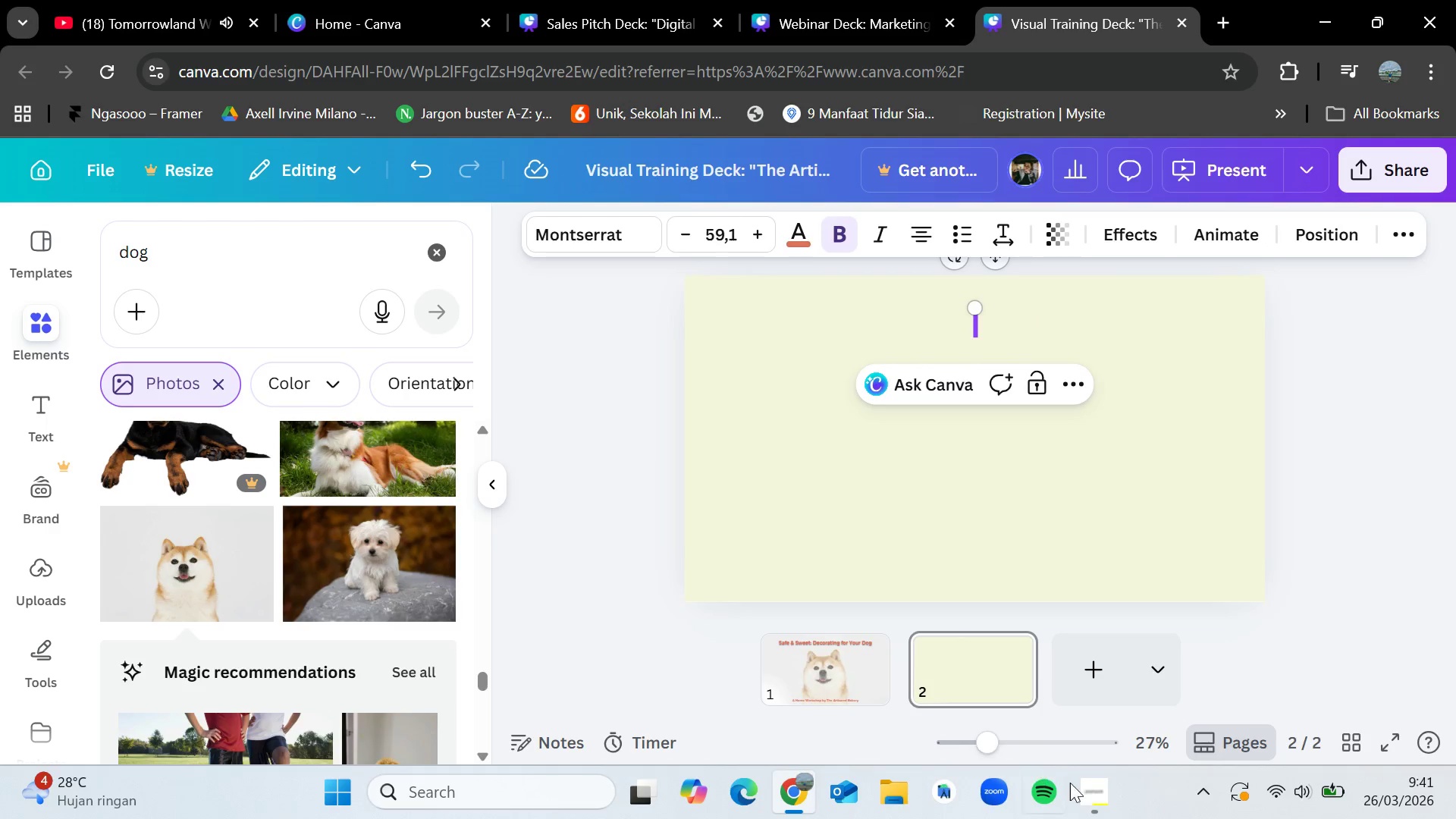 
left_click([1105, 806])